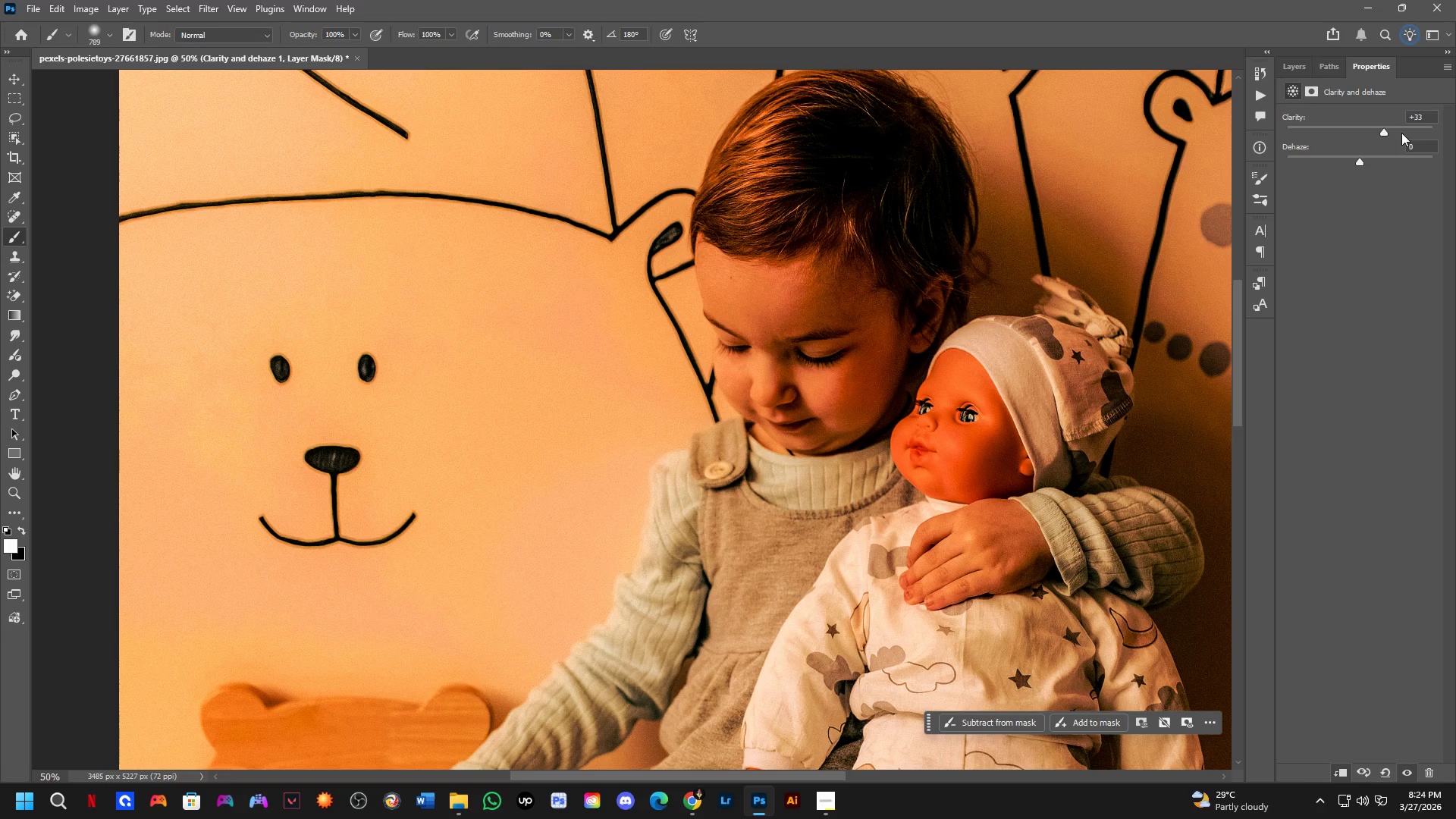 
left_click([1423, 115])
 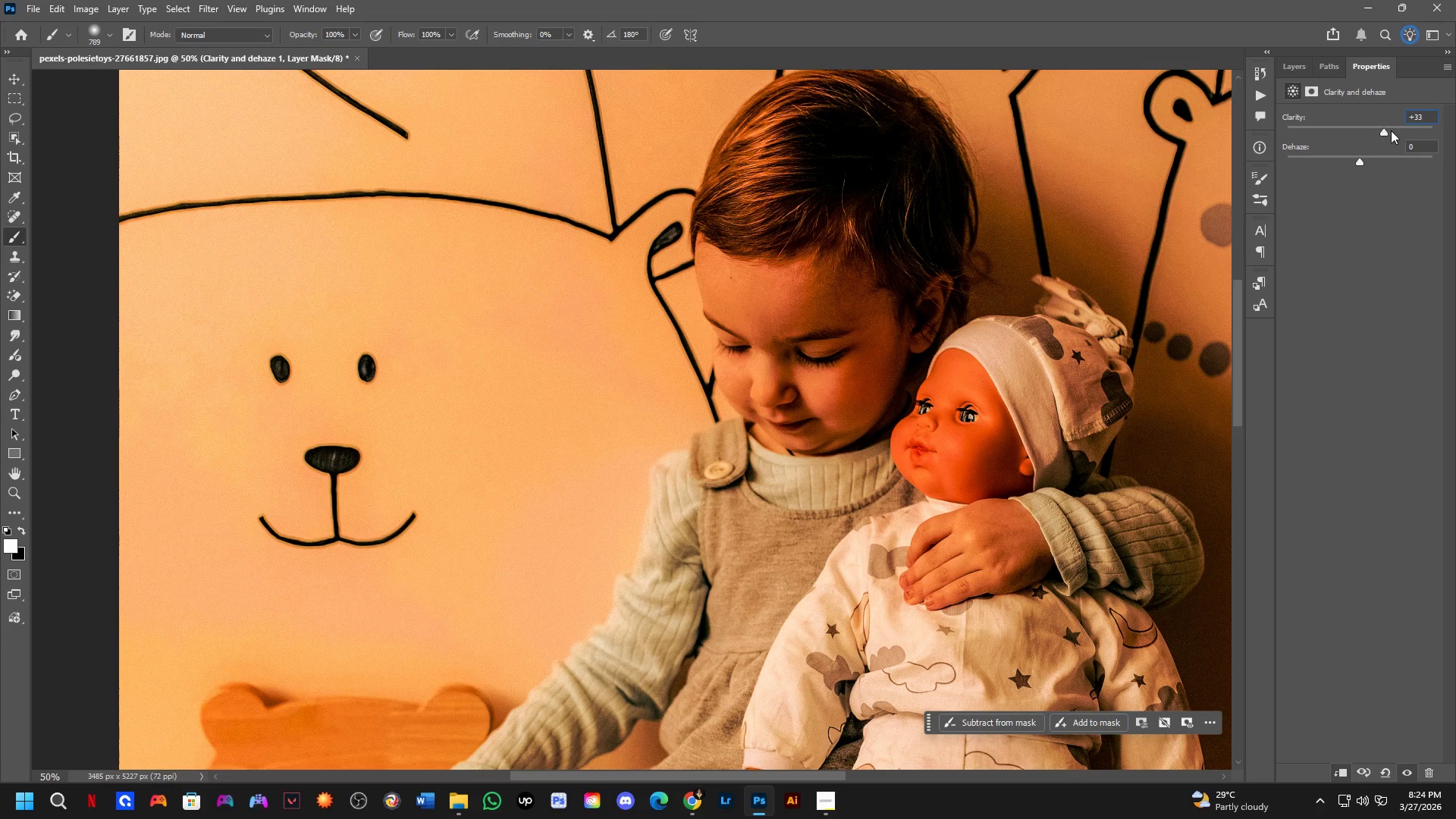 
key(Backspace)
 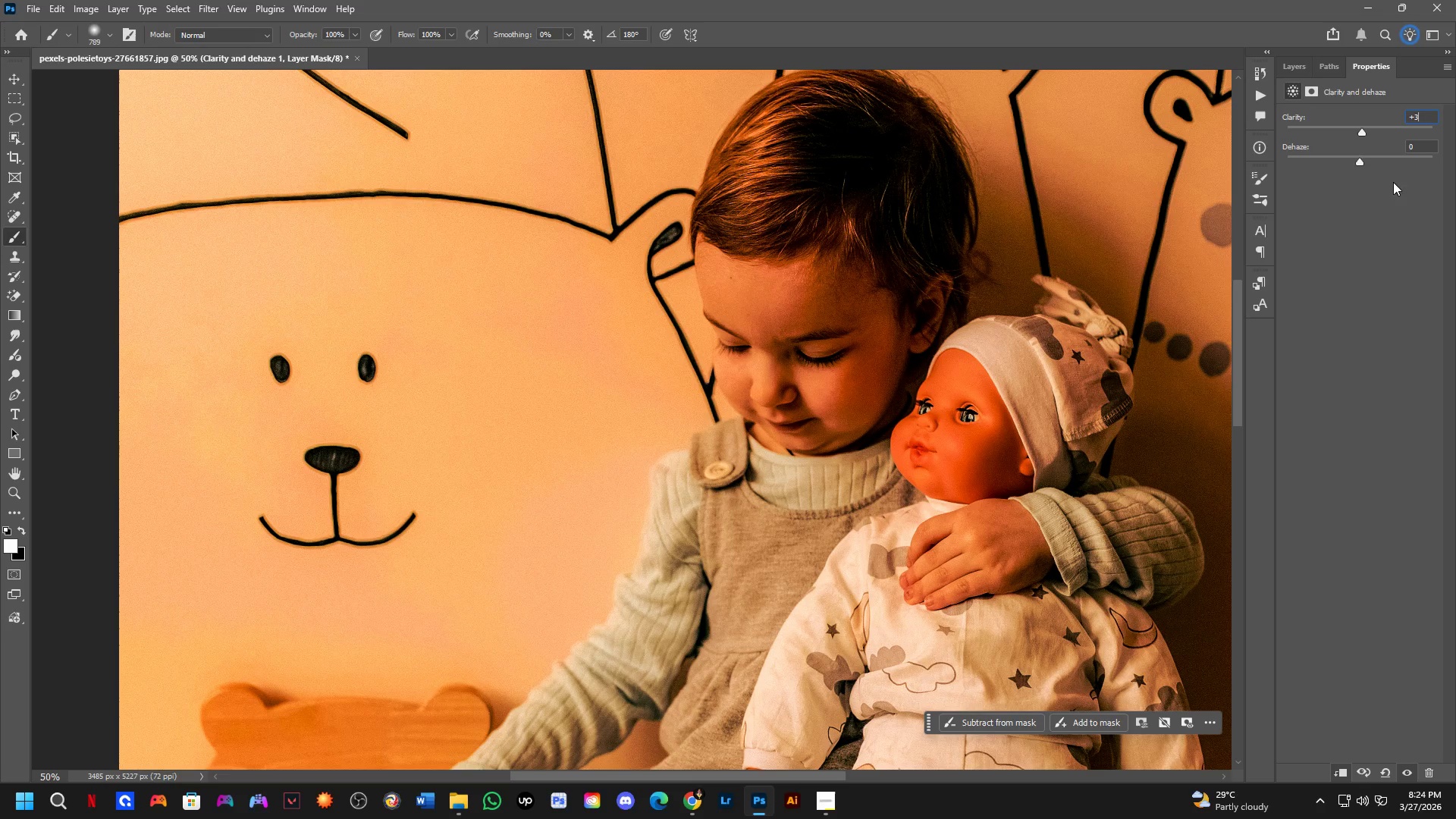 
key(Backspace)
 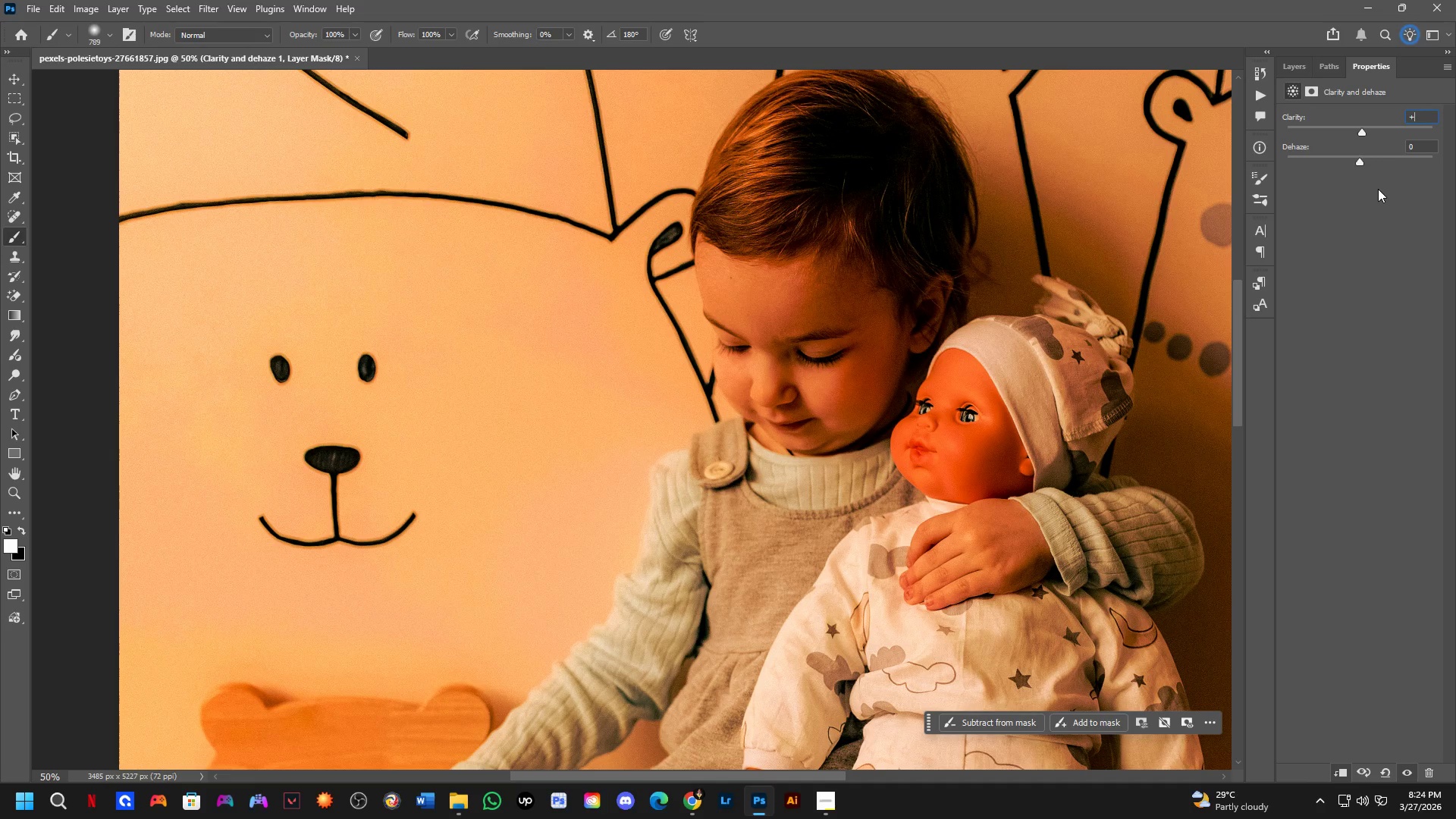 
key(Numpad4)
 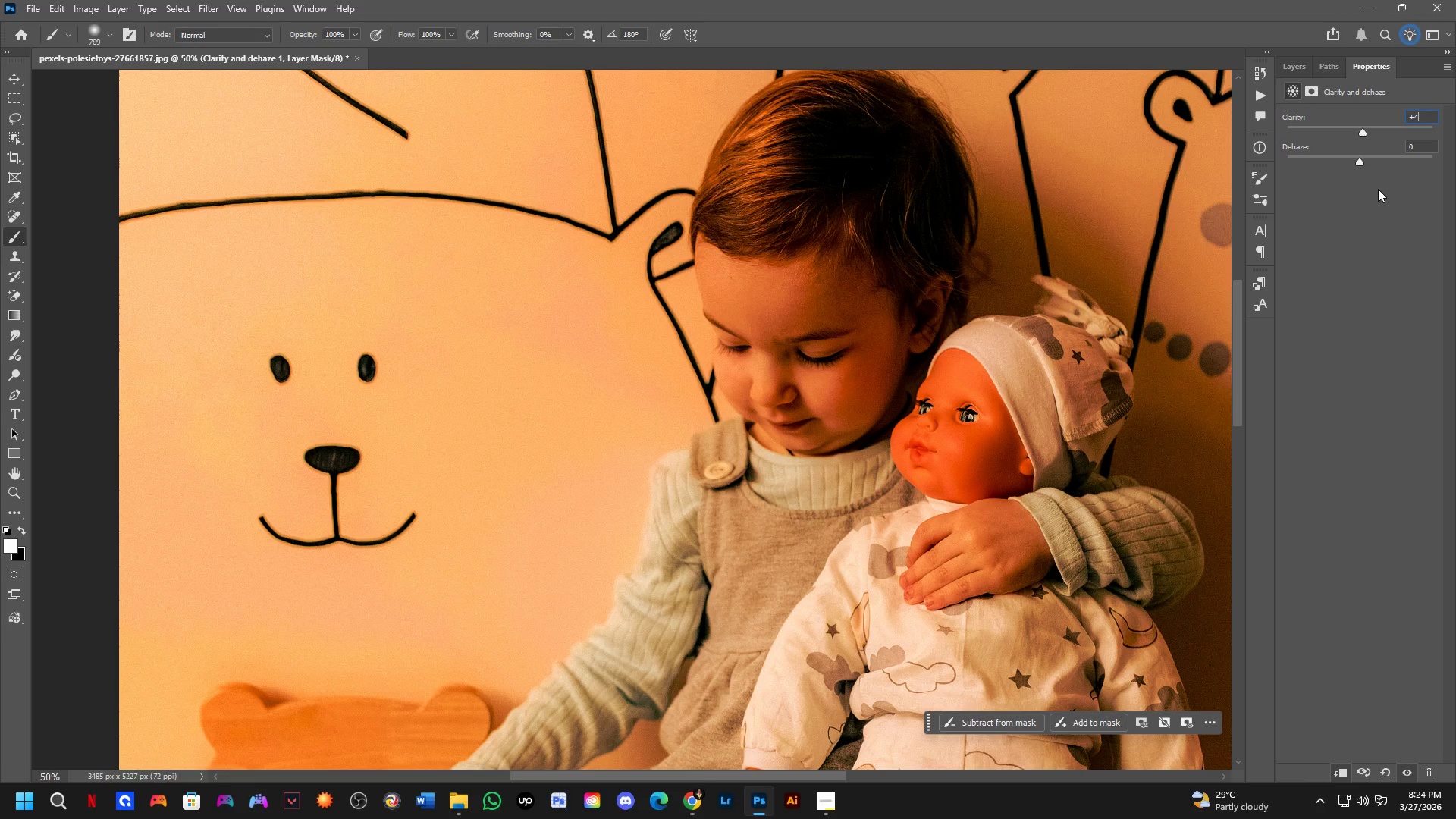 
key(Numpad0)
 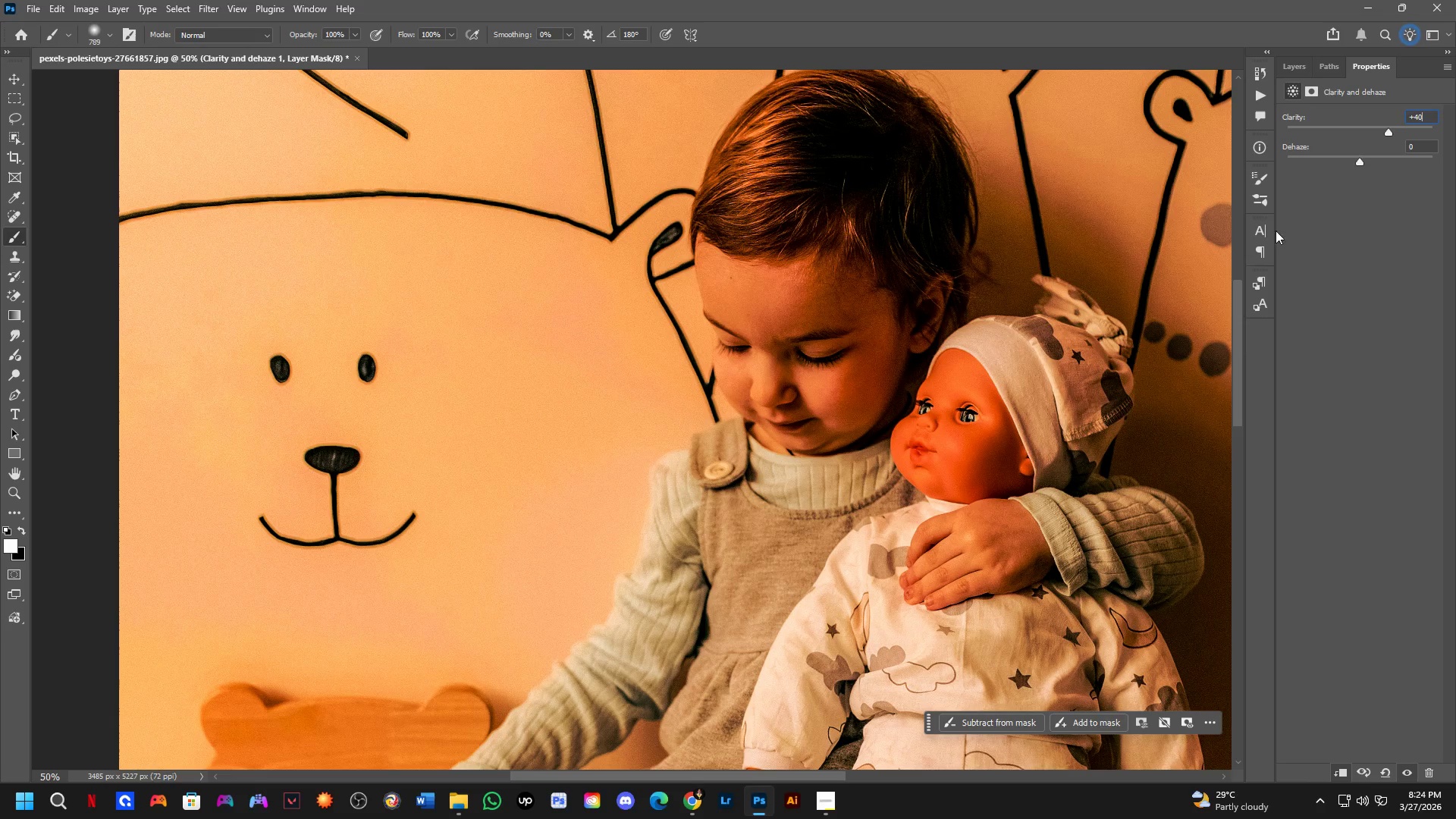 
hold_key(key=Space, duration=0.47)
 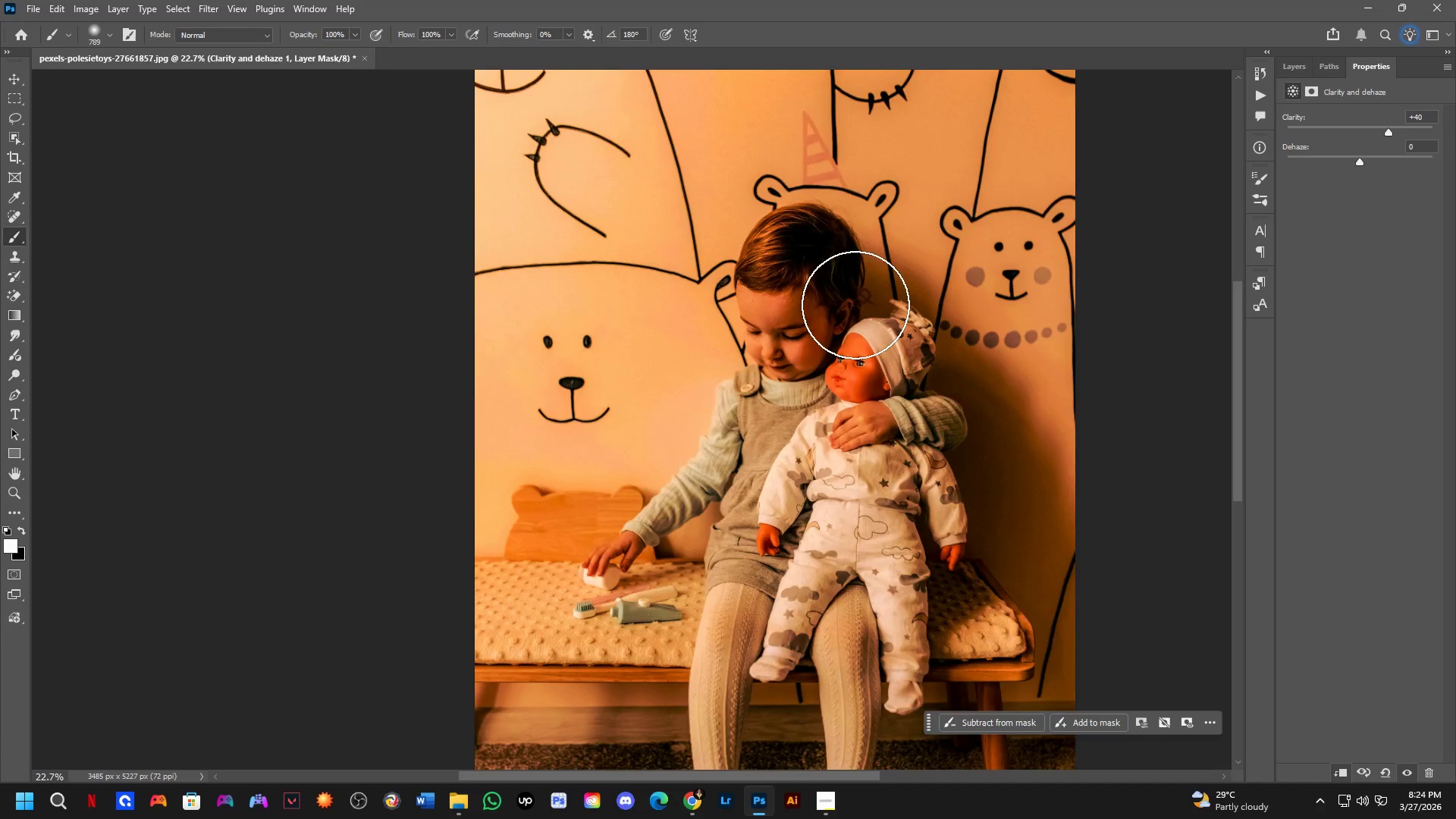 
left_click_drag(start_coordinate=[924, 306], to_coordinate=[861, 316])
 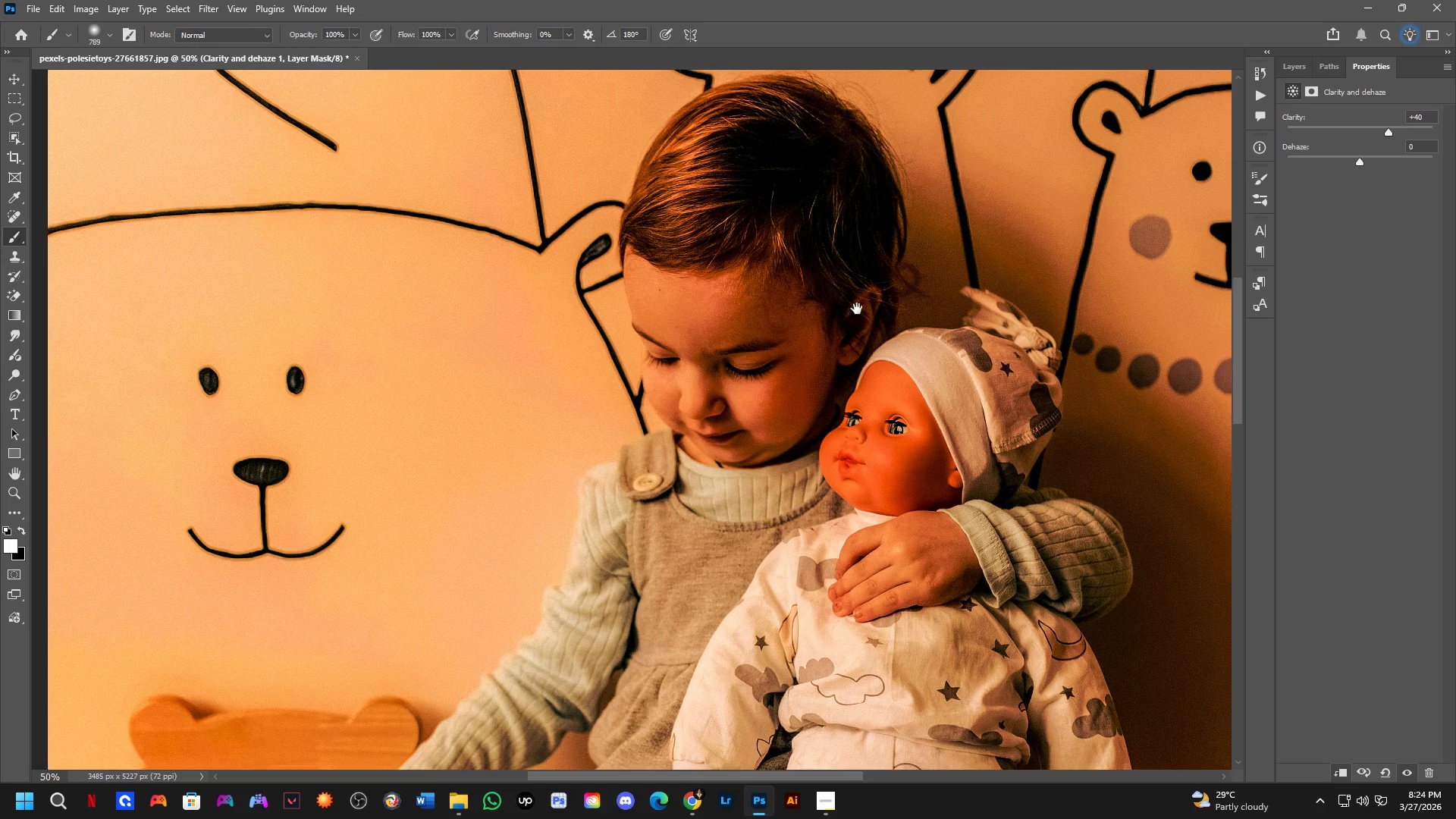 
scroll: coordinate [899, 328], scroll_direction: down, amount: 8.0
 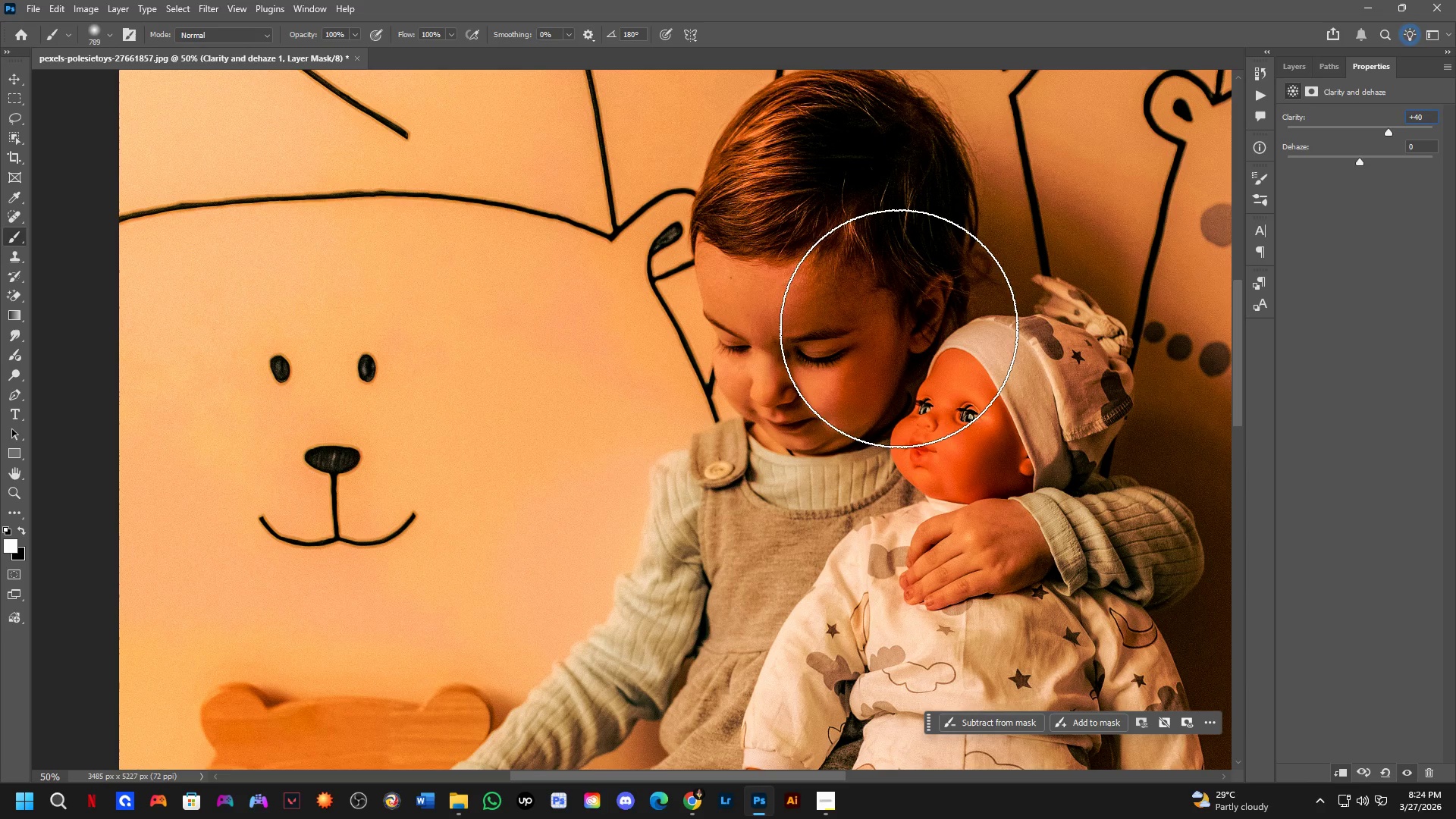 
hold_key(key=Space, duration=0.47)
 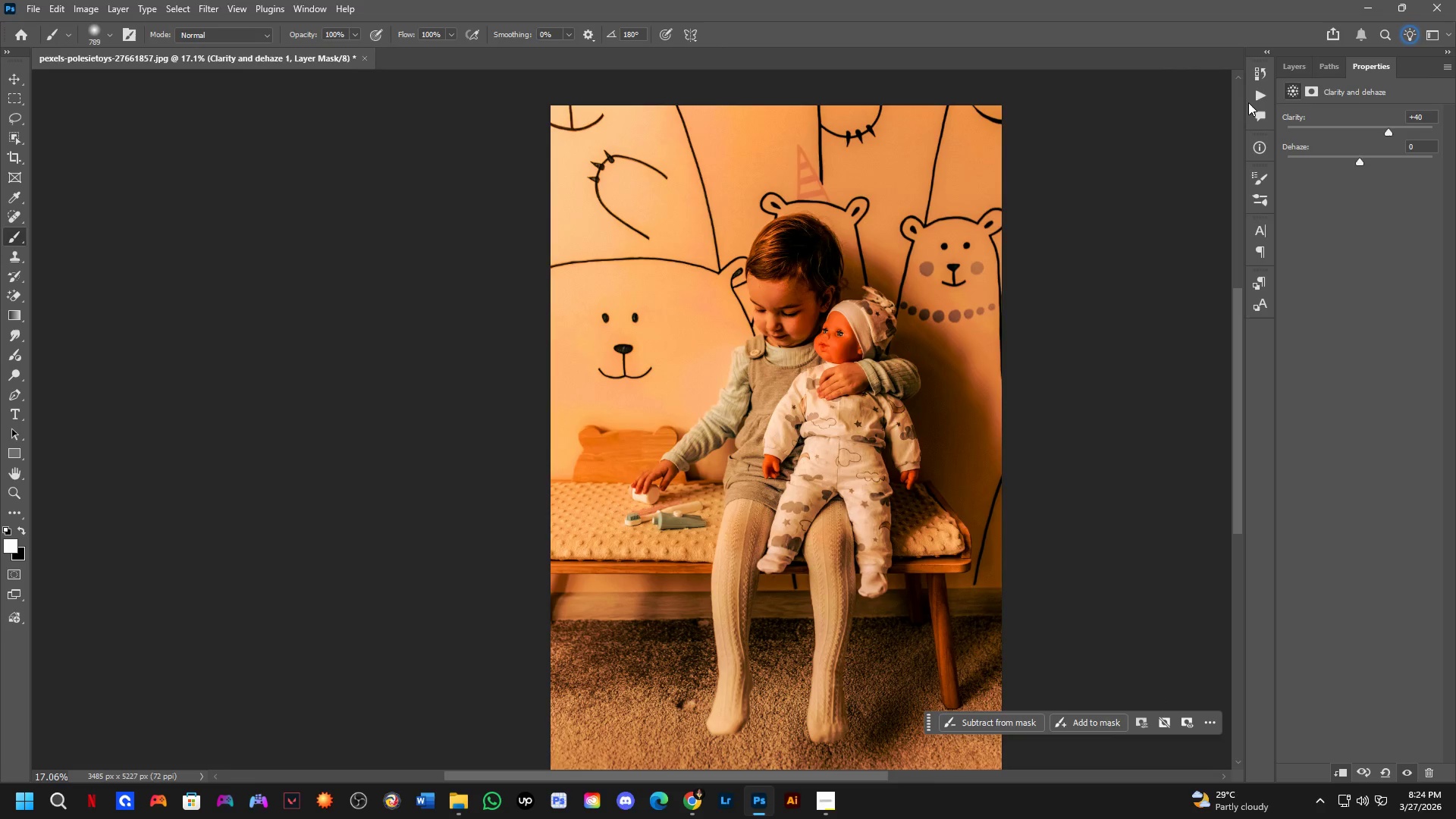 
left_click_drag(start_coordinate=[876, 345], to_coordinate=[859, 348])
 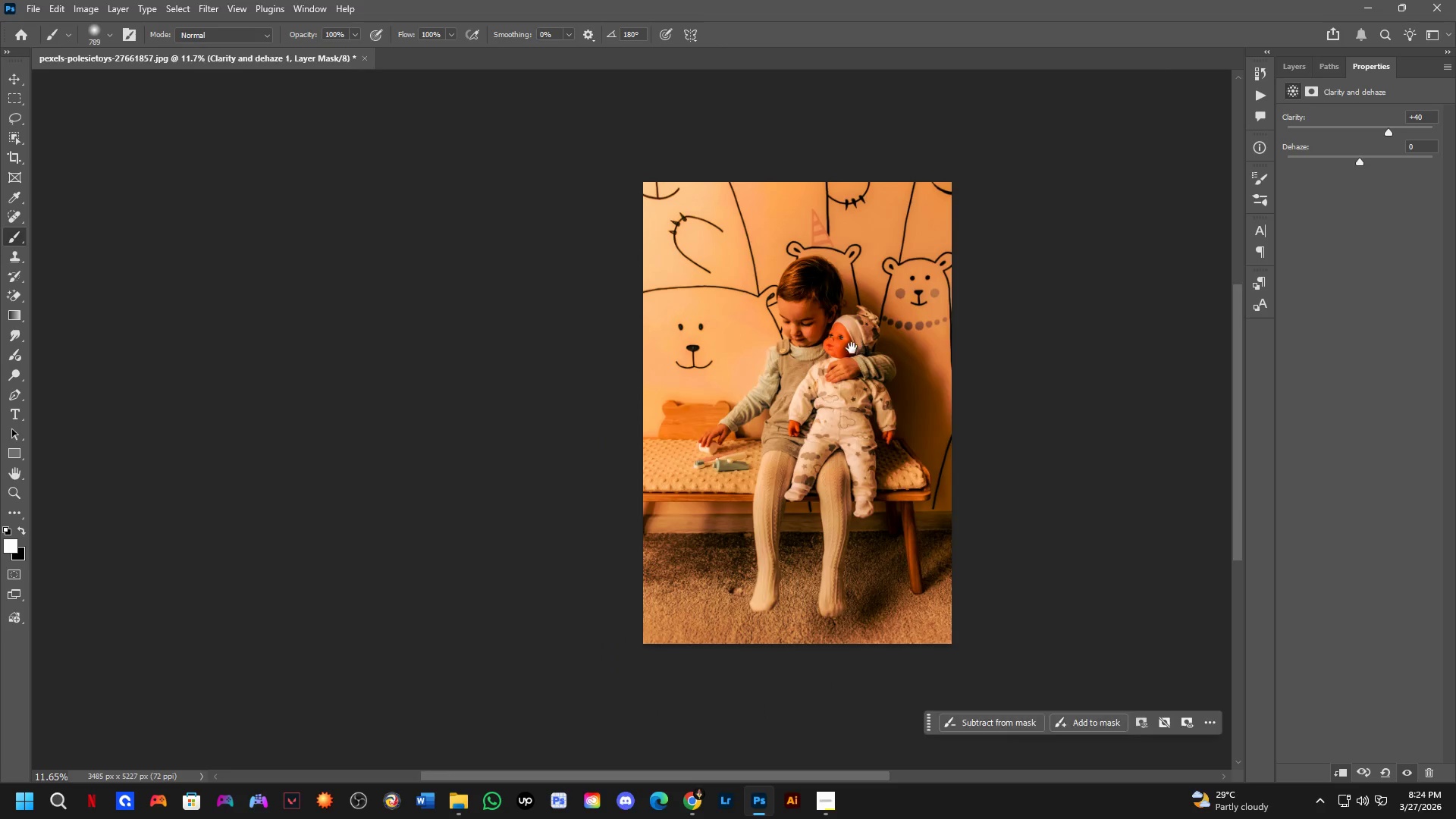 
scroll: coordinate [855, 305], scroll_direction: down, amount: 16.0
 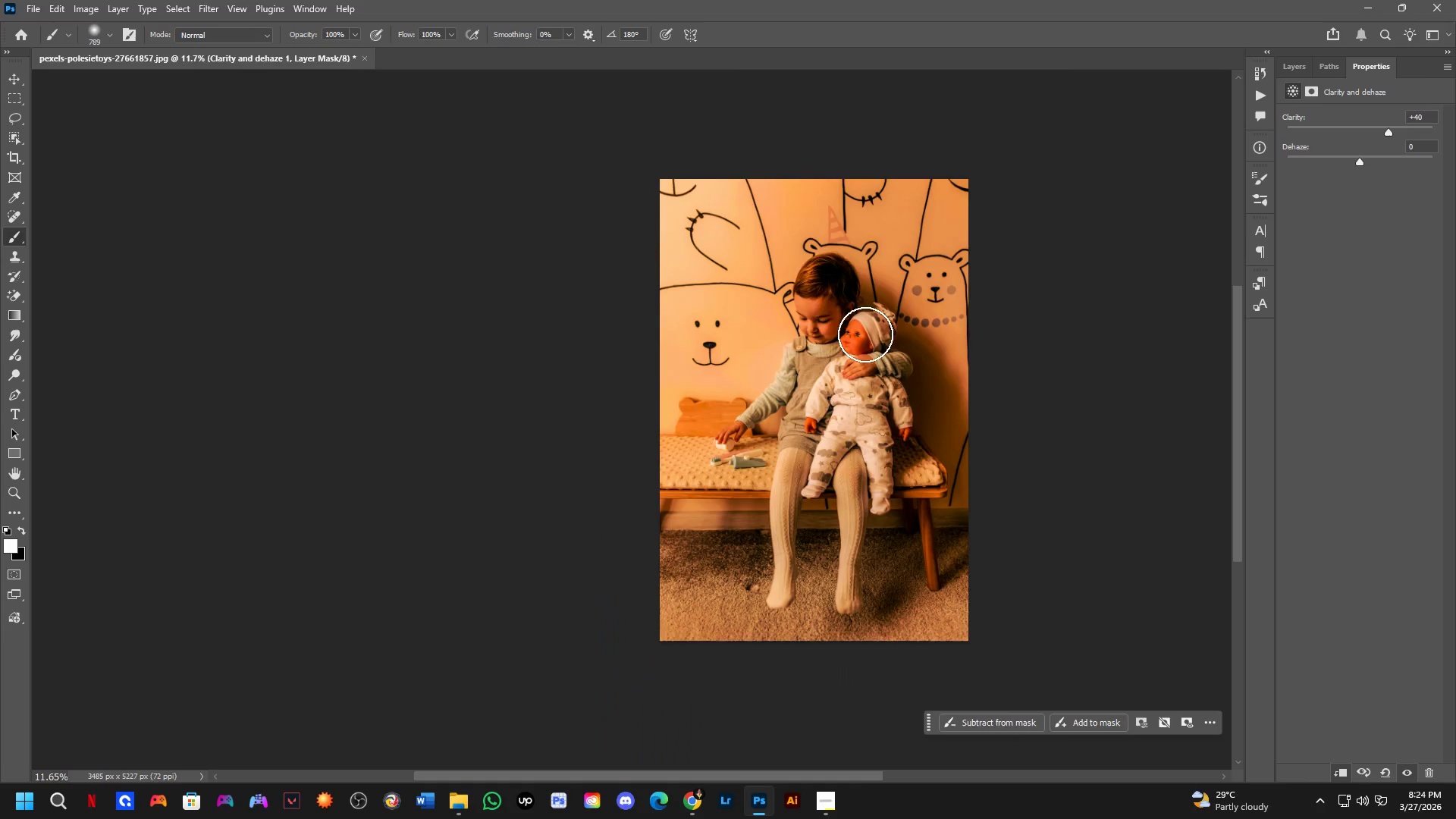 
scroll: coordinate [842, 345], scroll_direction: up, amount: 4.0
 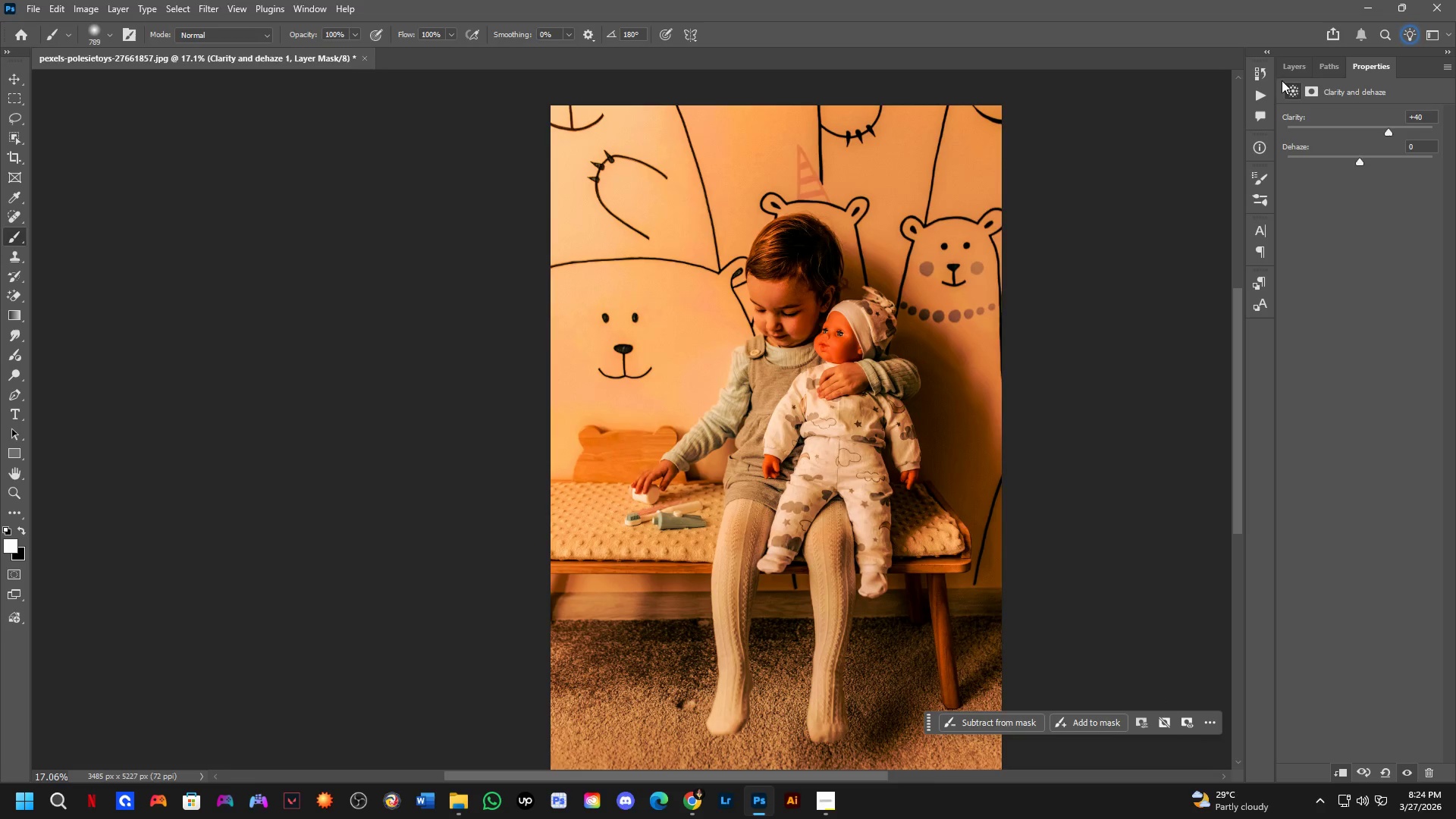 
left_click([1291, 64])
 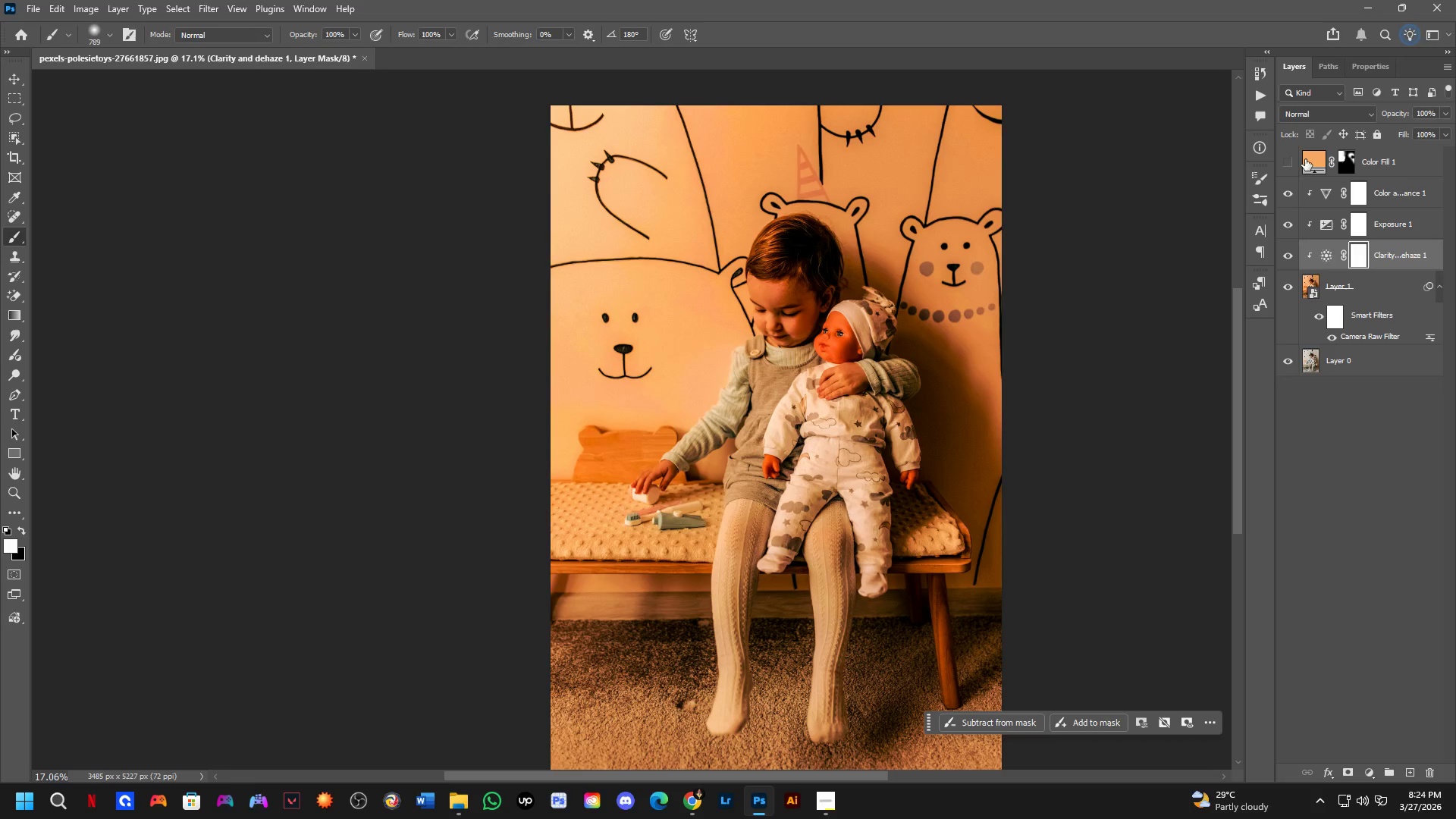 
left_click([1287, 162])
 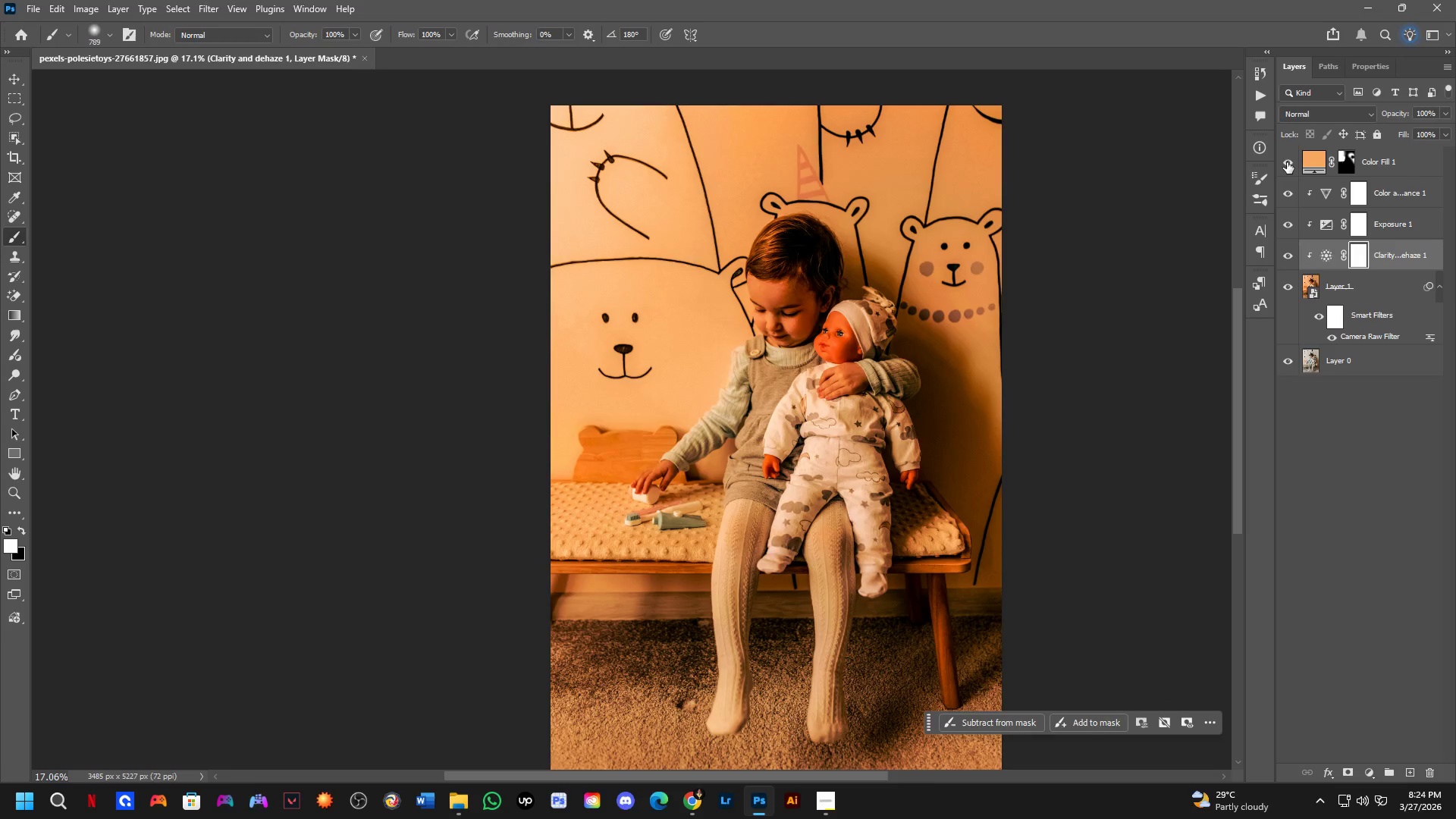 
left_click([1287, 162])
 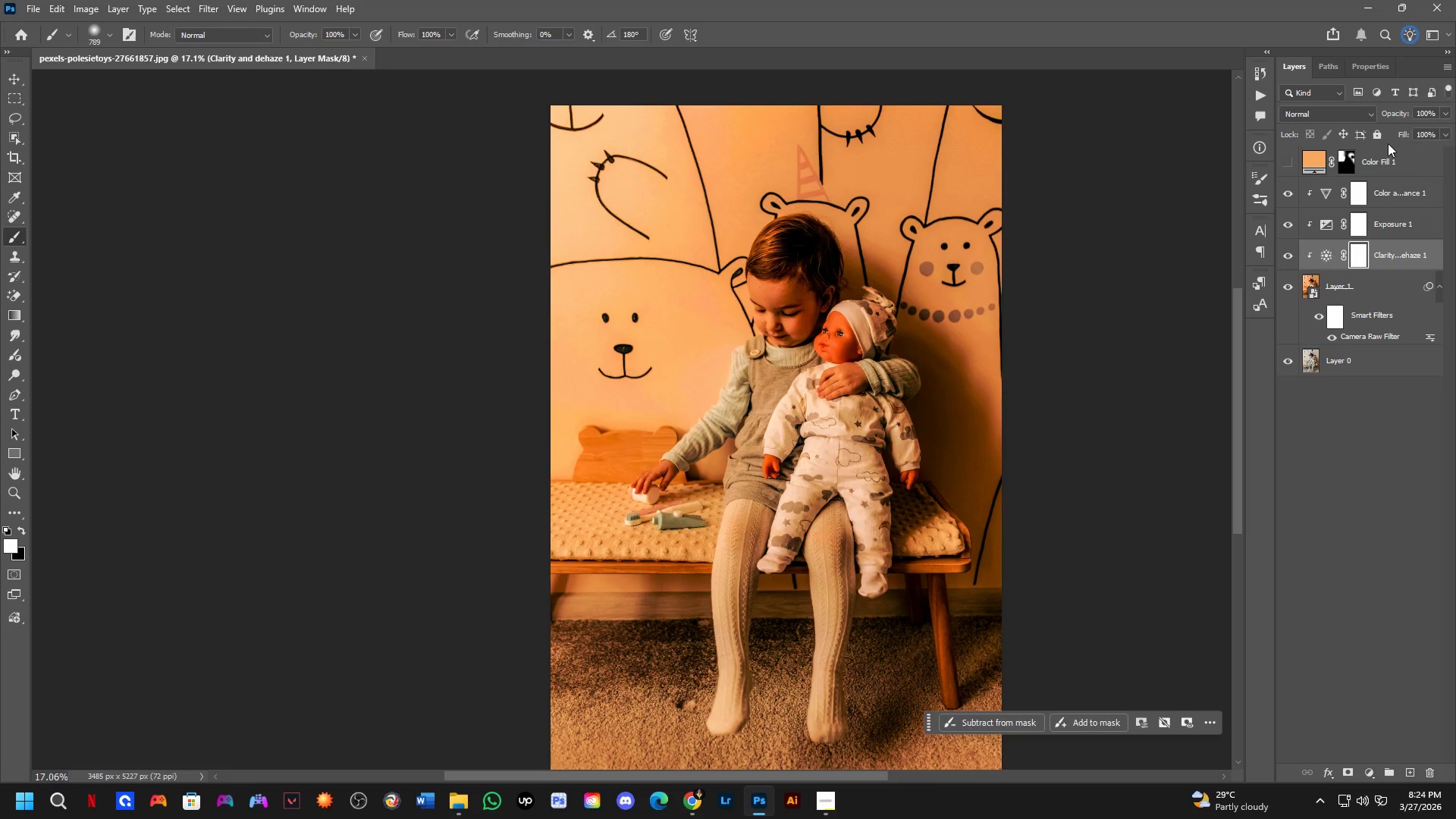 
left_click([1400, 153])
 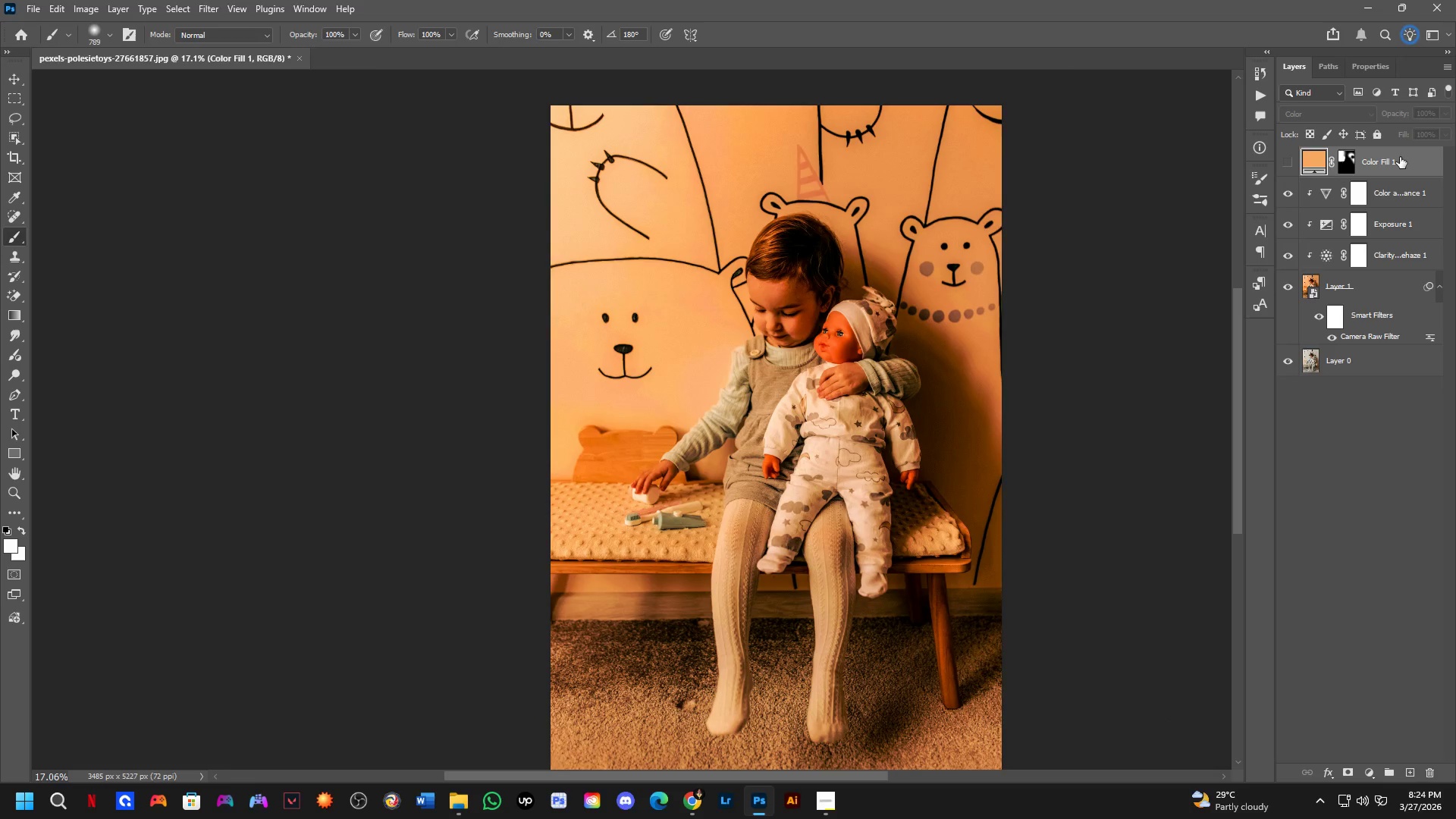 
key(Backspace)
 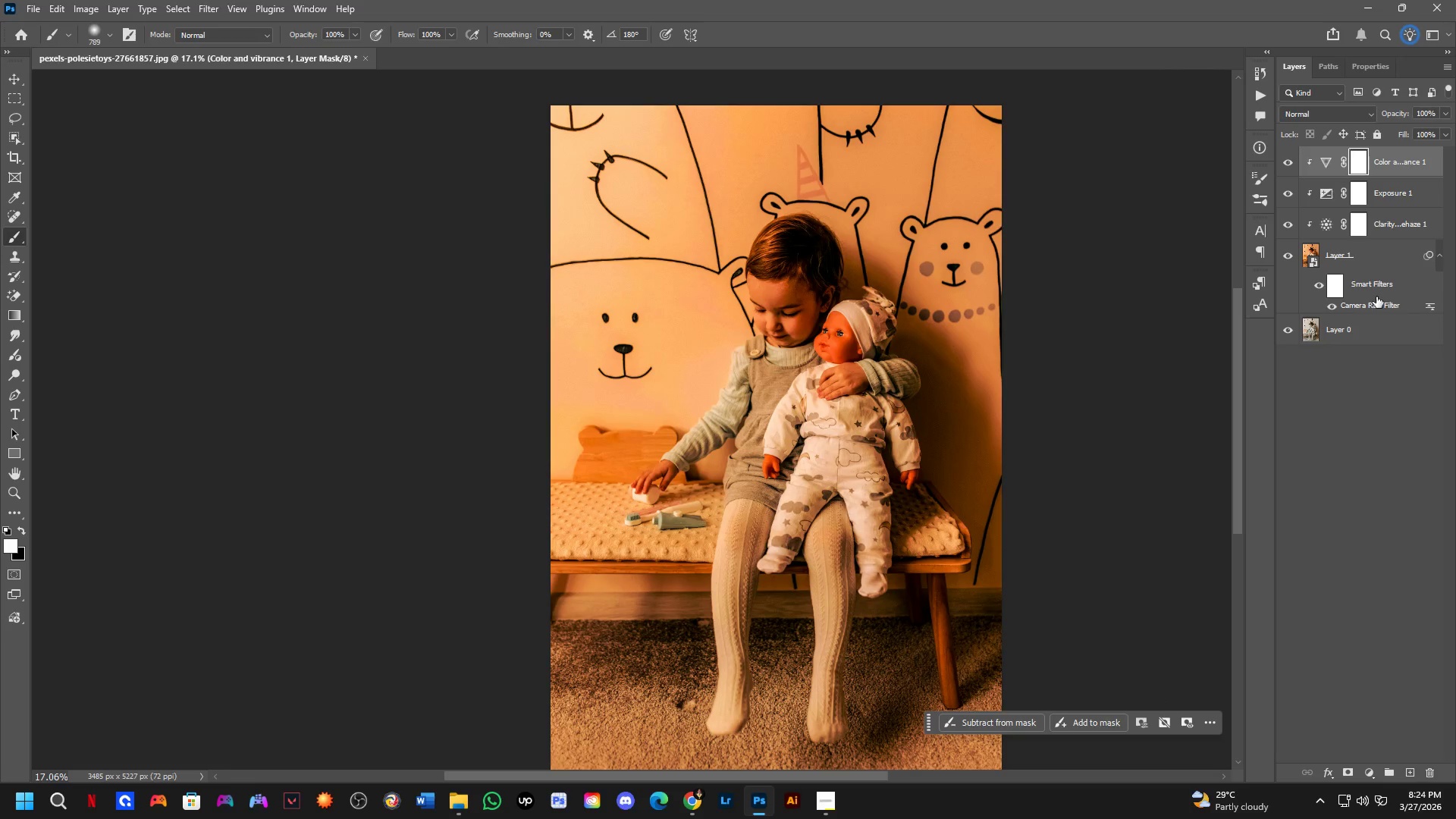 
left_click([1373, 324])
 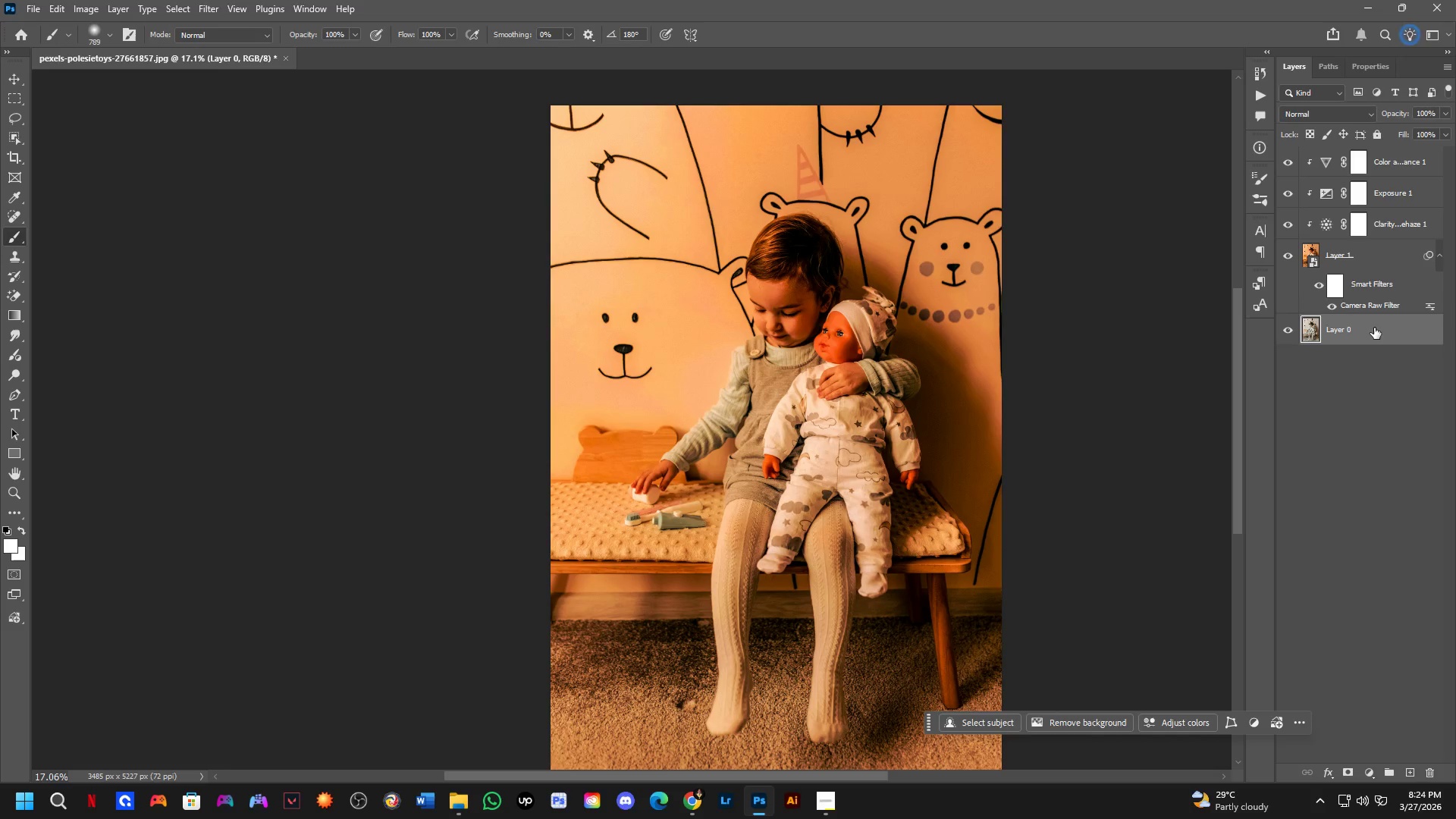 
left_click_drag(start_coordinate=[1374, 328], to_coordinate=[1357, 145])
 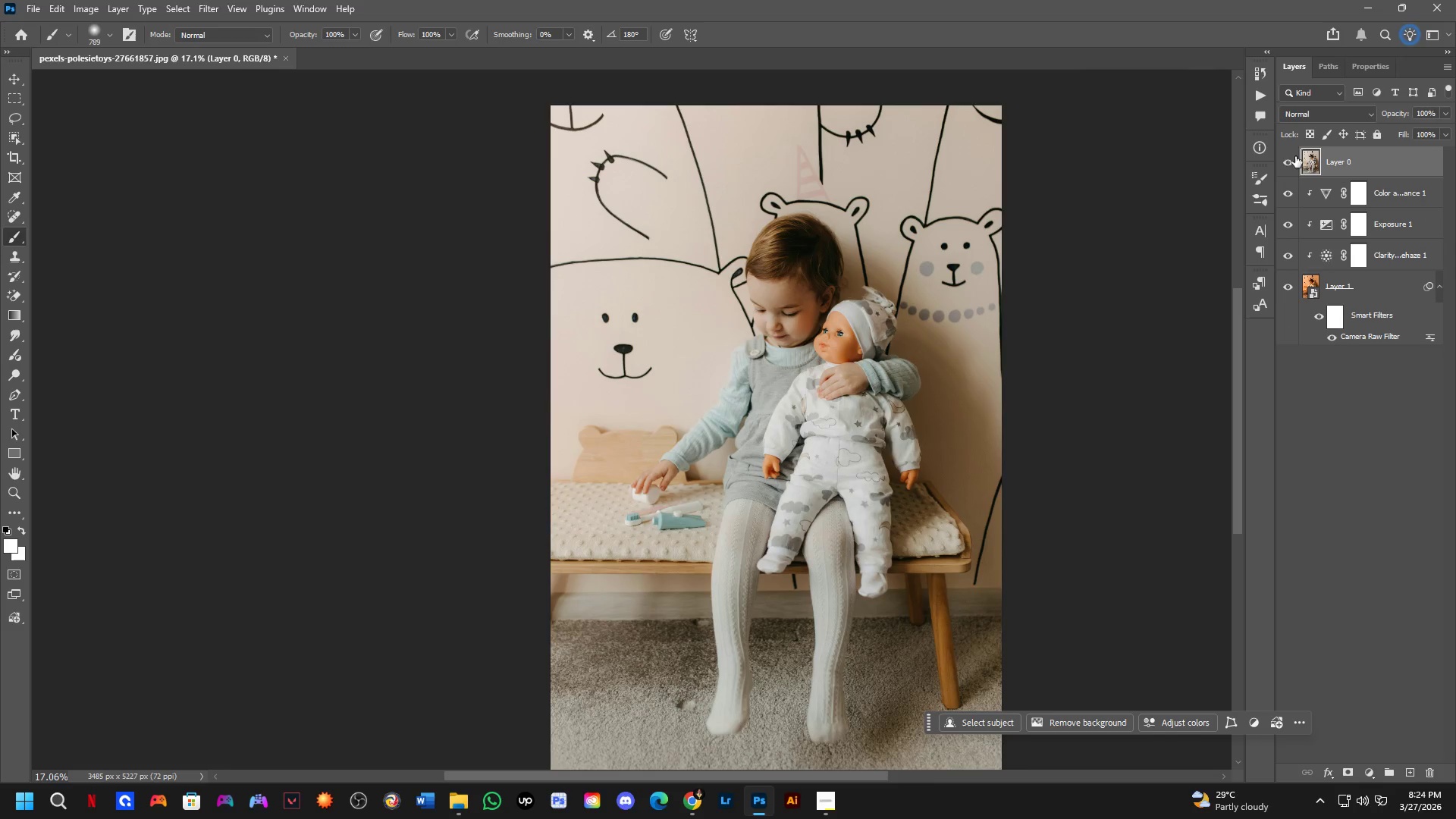 
left_click([1280, 157])
 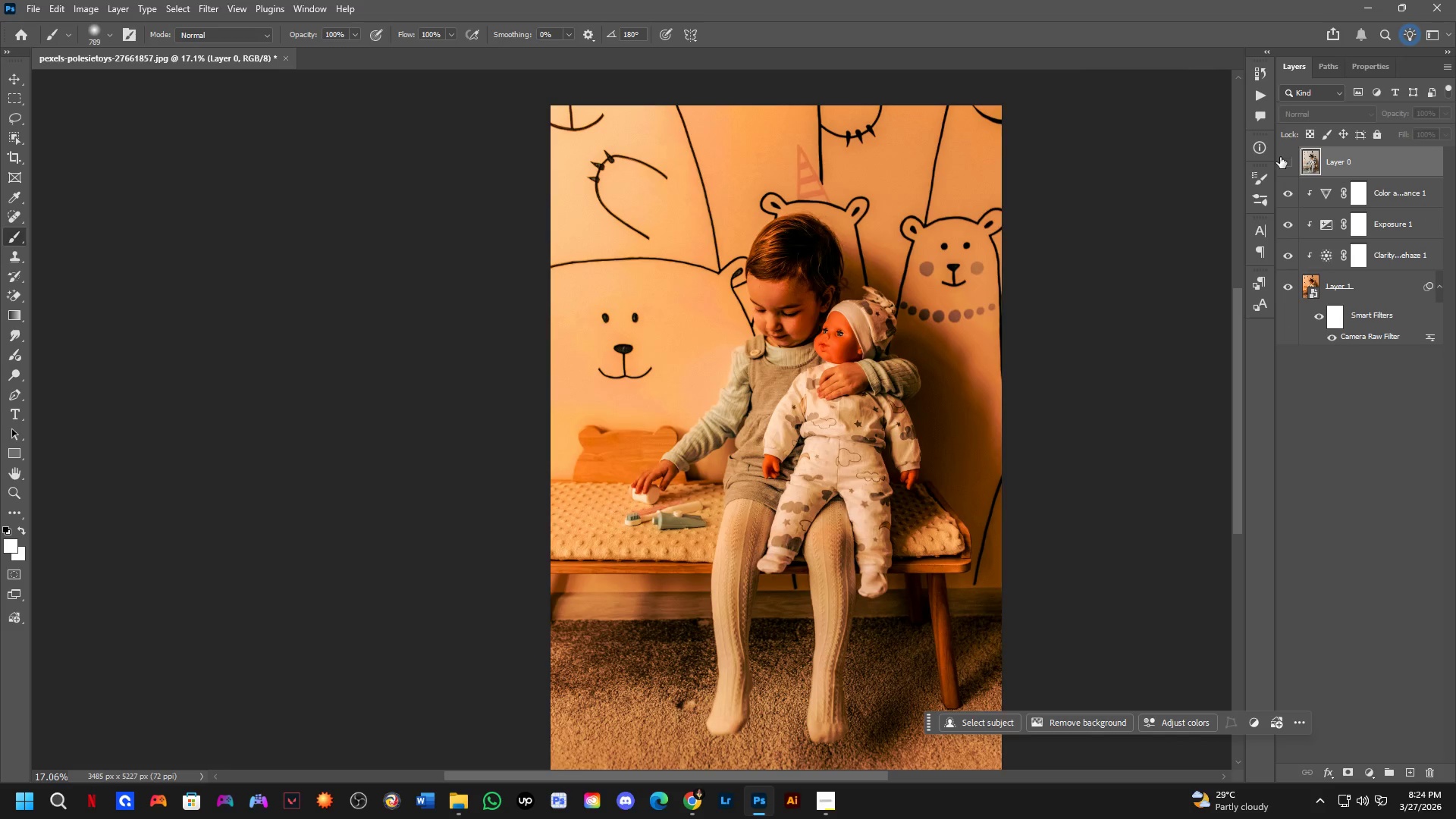 
left_click([1280, 157])
 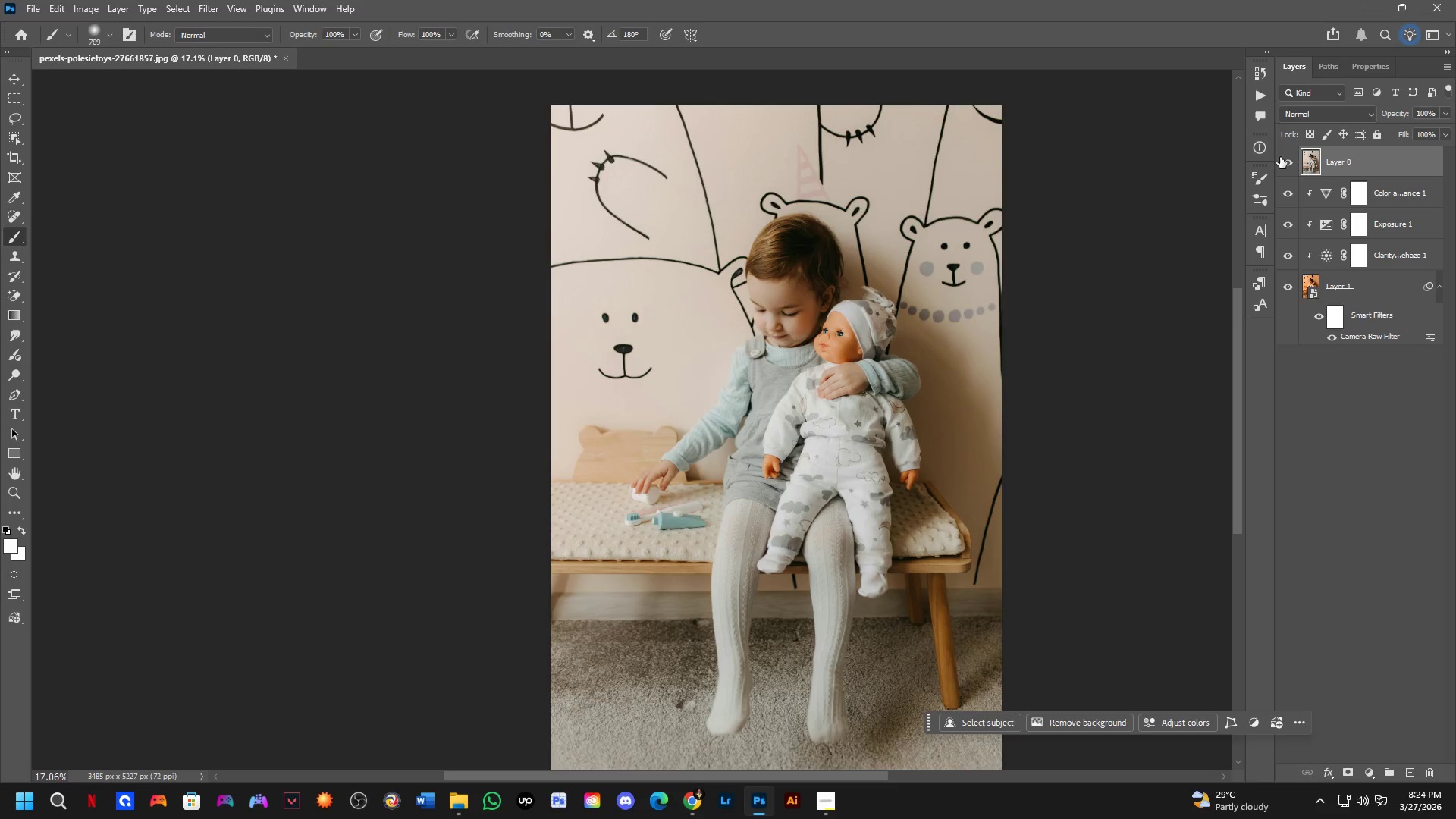 
left_click([1280, 157])
 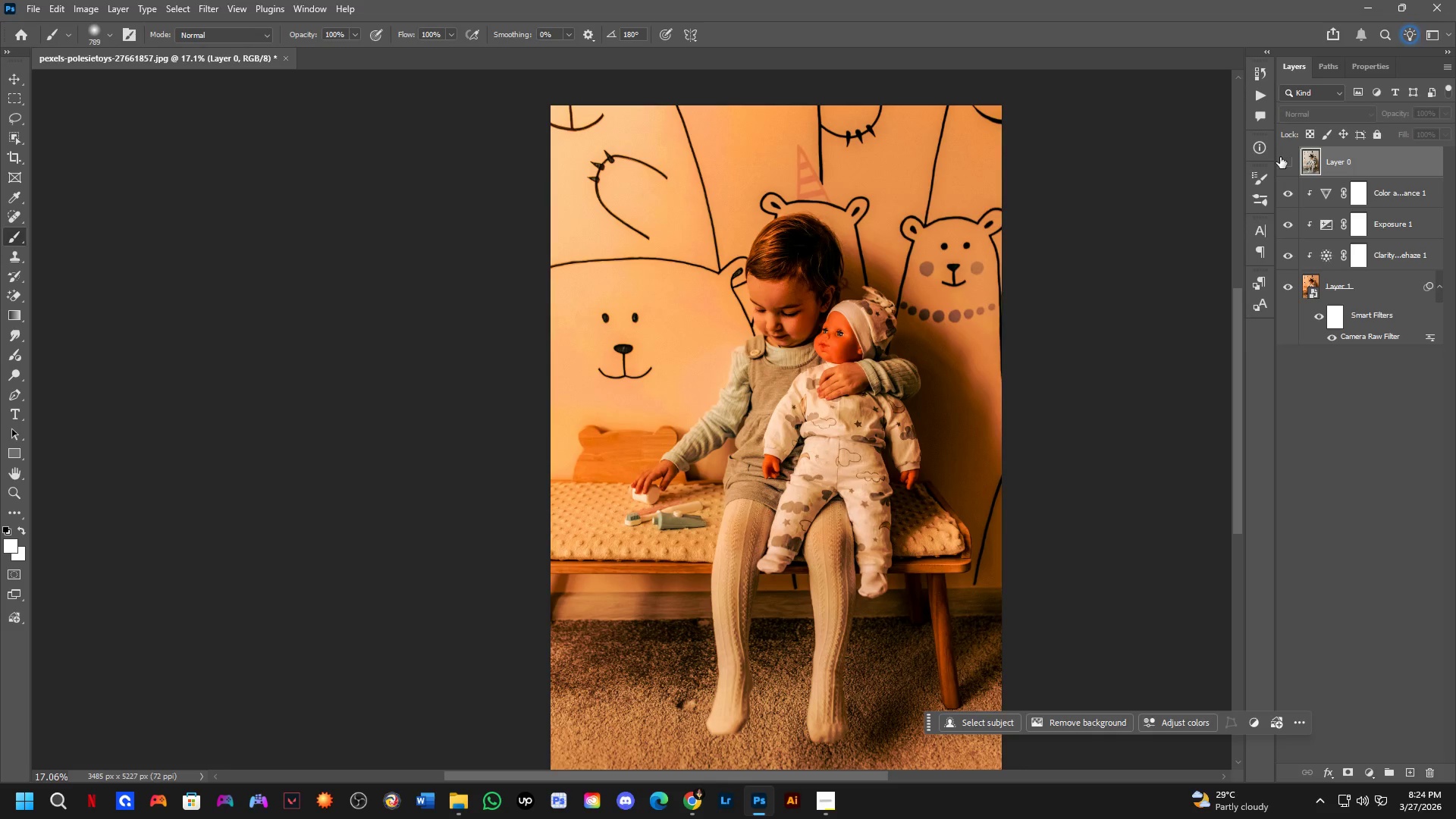 
left_click([1280, 157])
 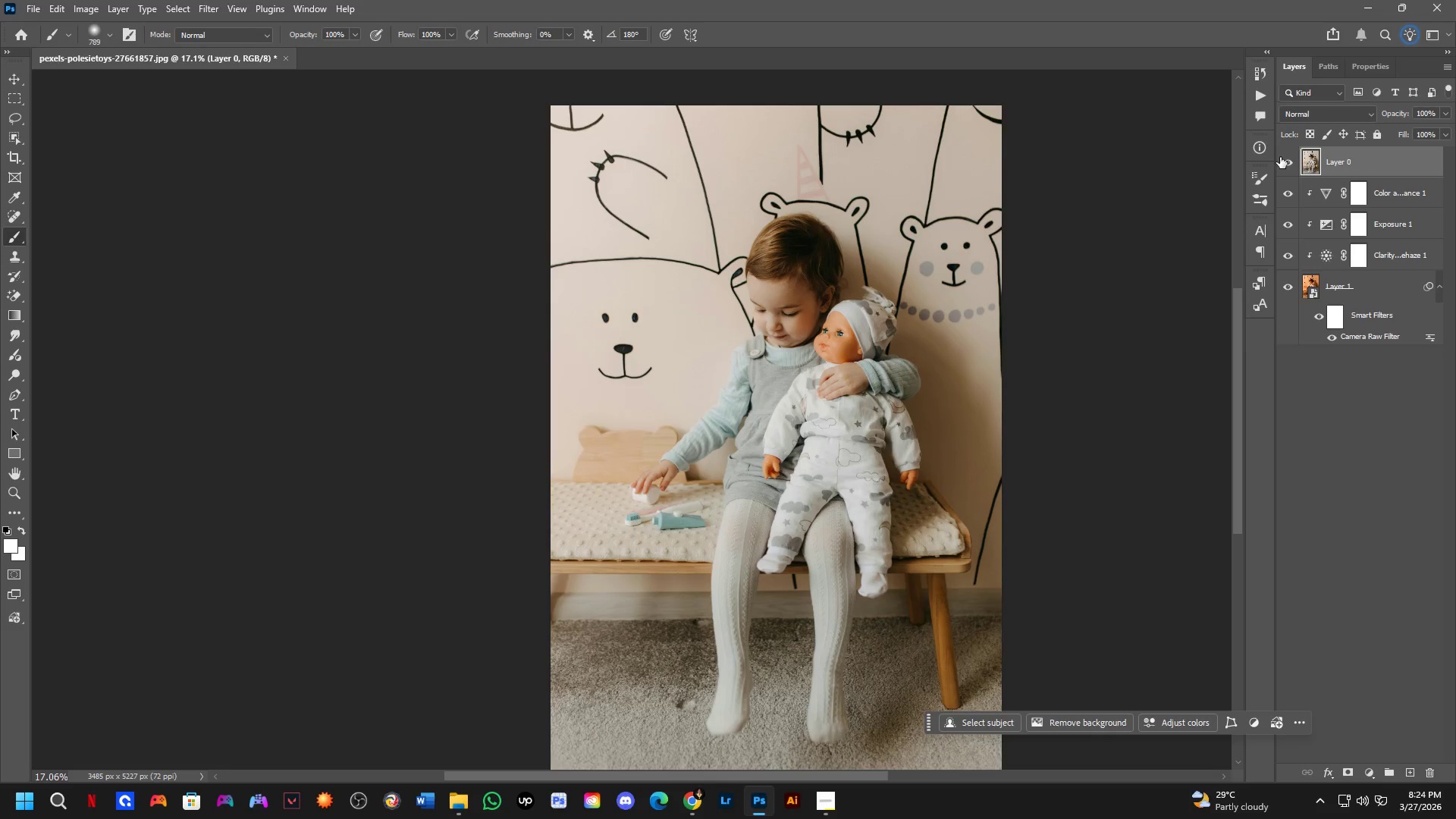 
left_click([1280, 157])
 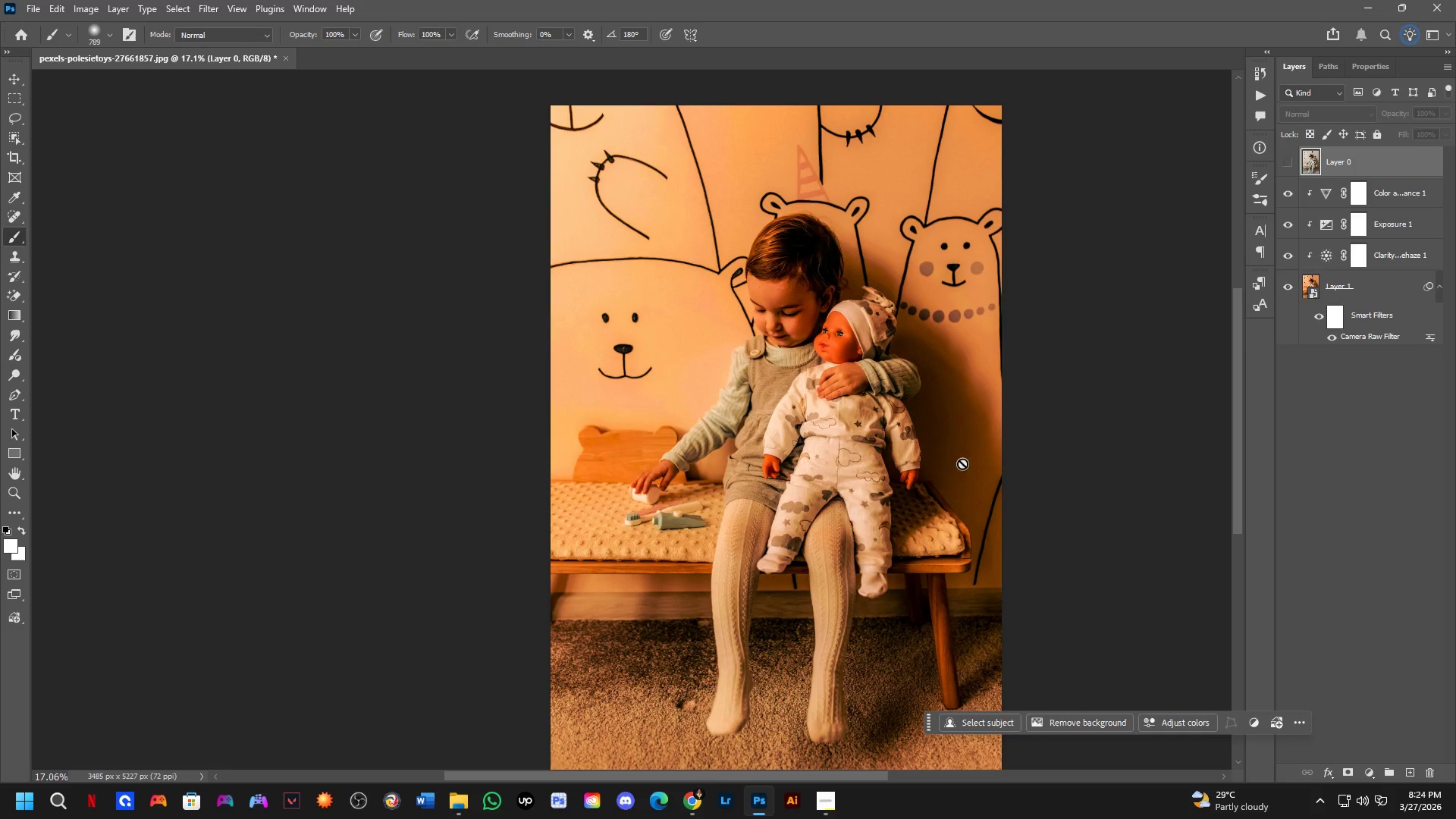 
key(Shift+ShiftLeft)
 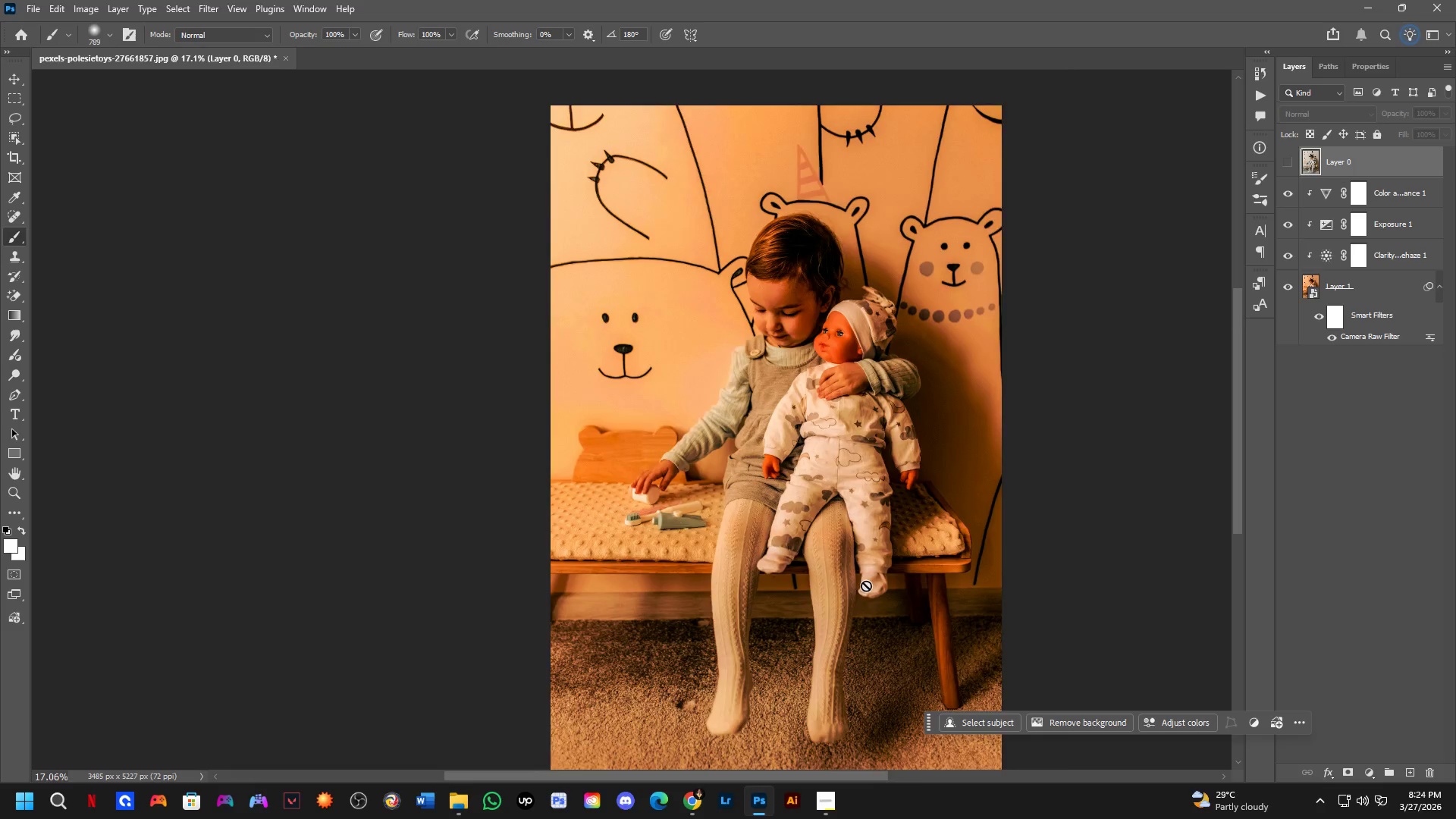 
hold_key(key=Space, duration=1.02)
 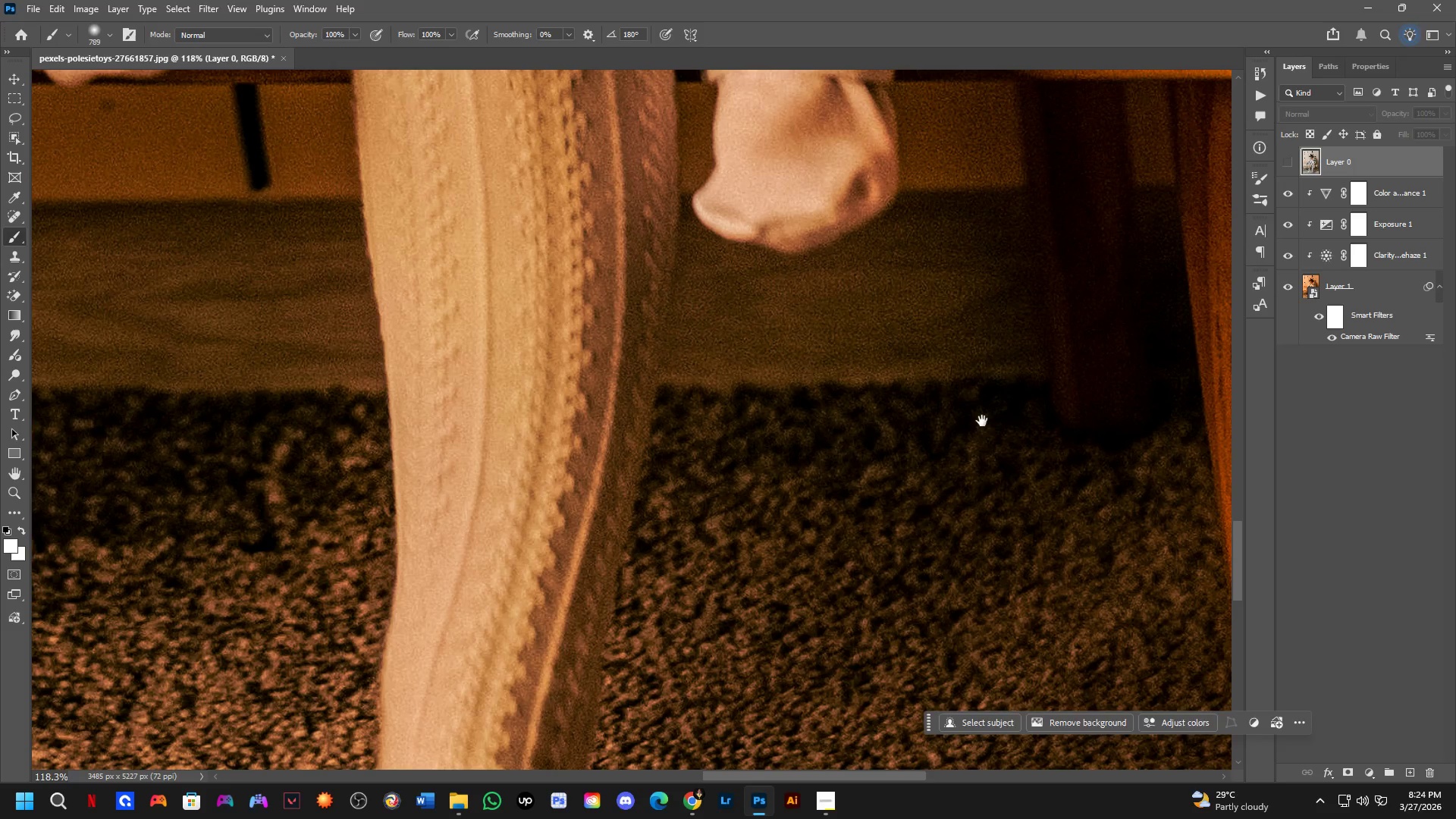 
left_click_drag(start_coordinate=[893, 575], to_coordinate=[762, 243])
 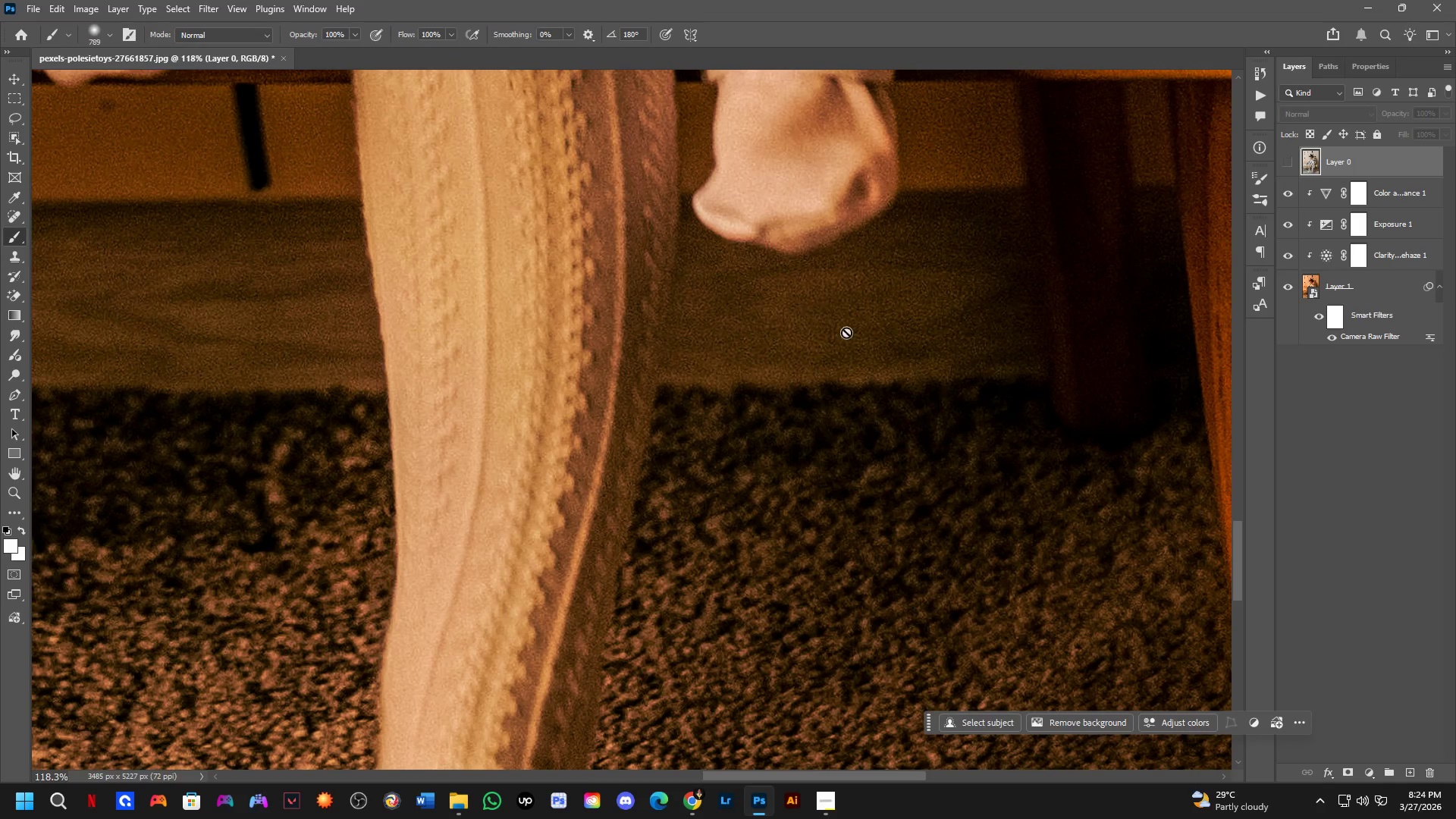 
scroll: coordinate [882, 578], scroll_direction: up, amount: 14.0
 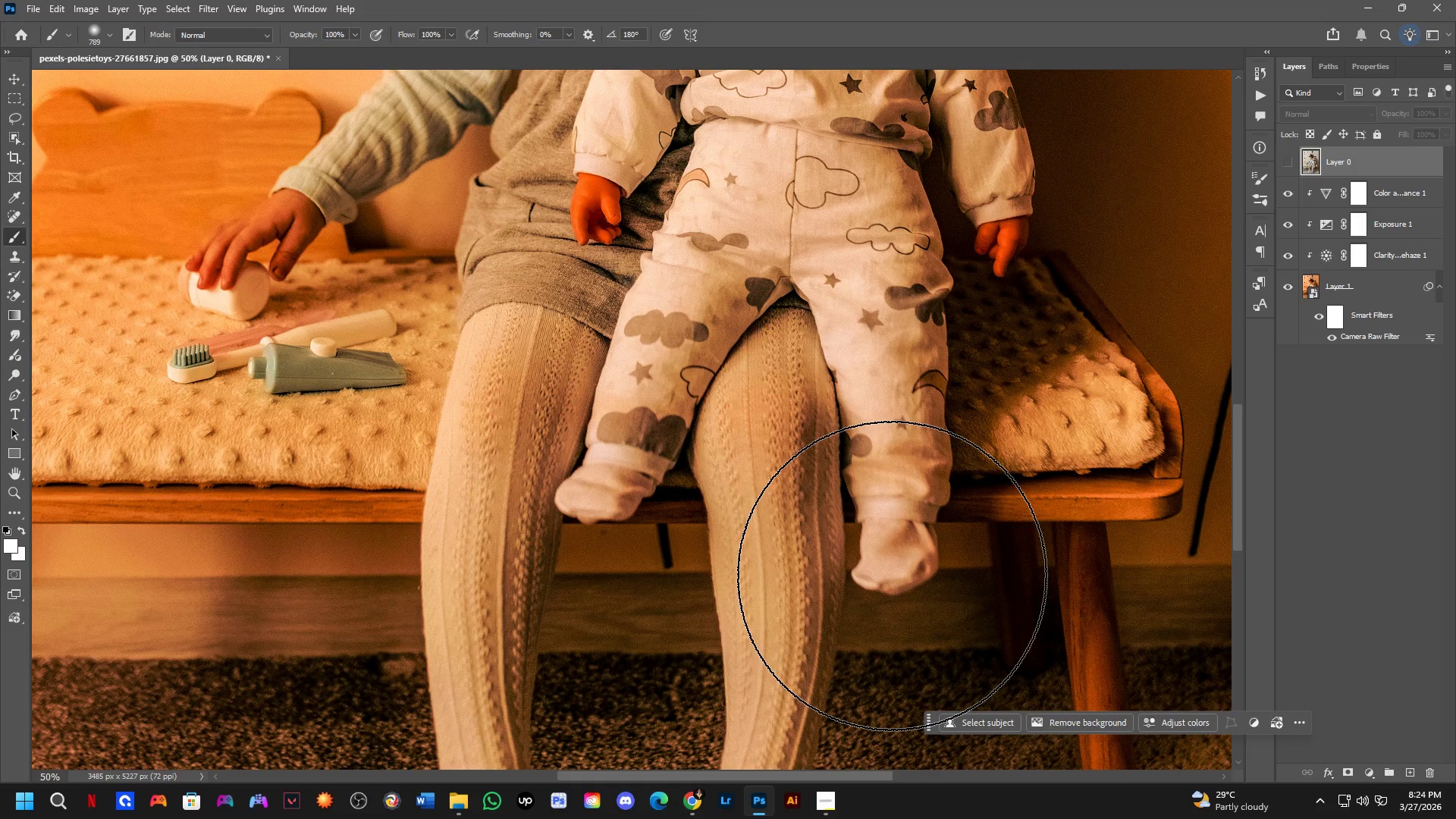 
hold_key(key=Space, duration=0.66)
 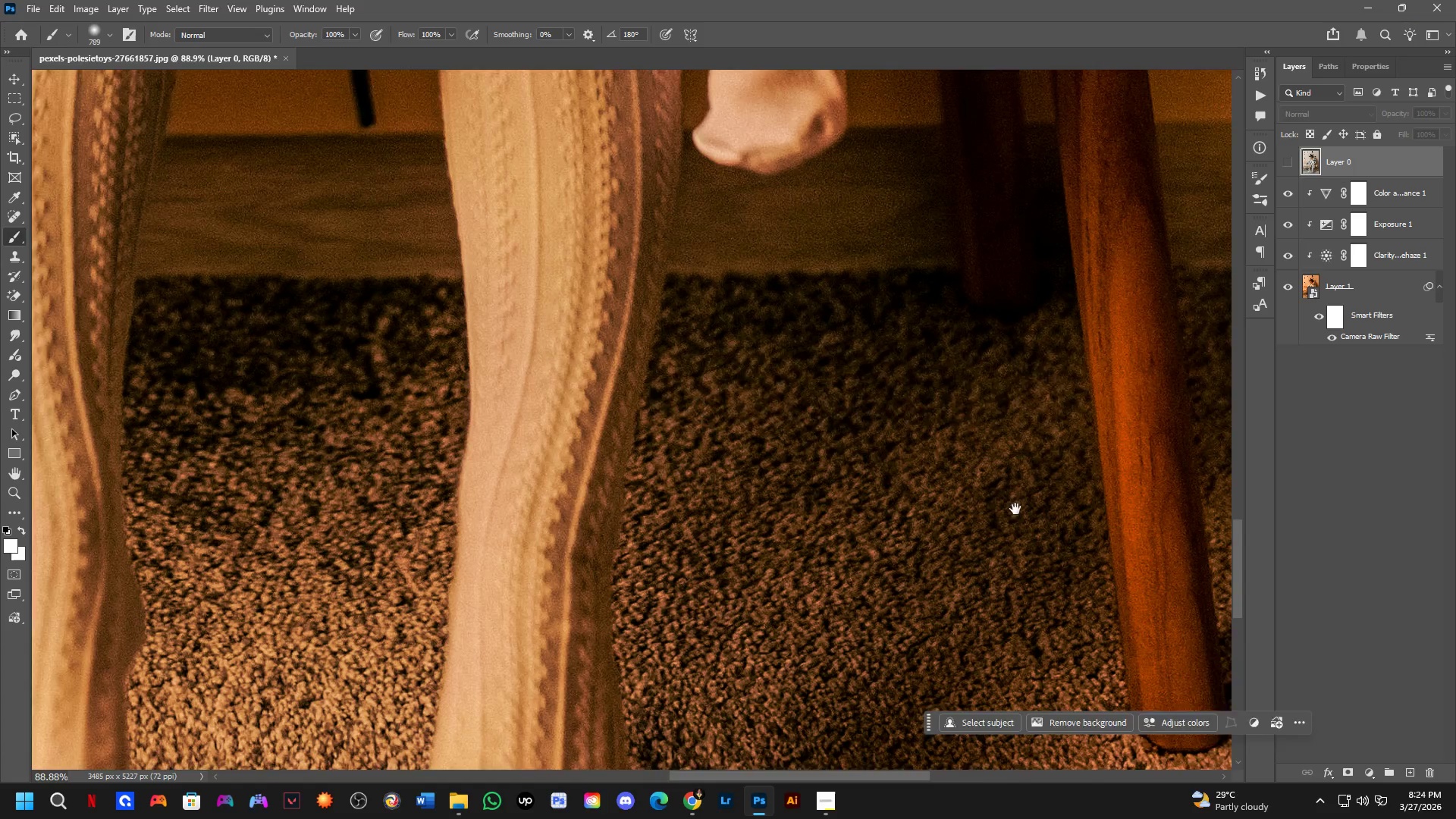 
left_click_drag(start_coordinate=[984, 424], to_coordinate=[899, 274])
 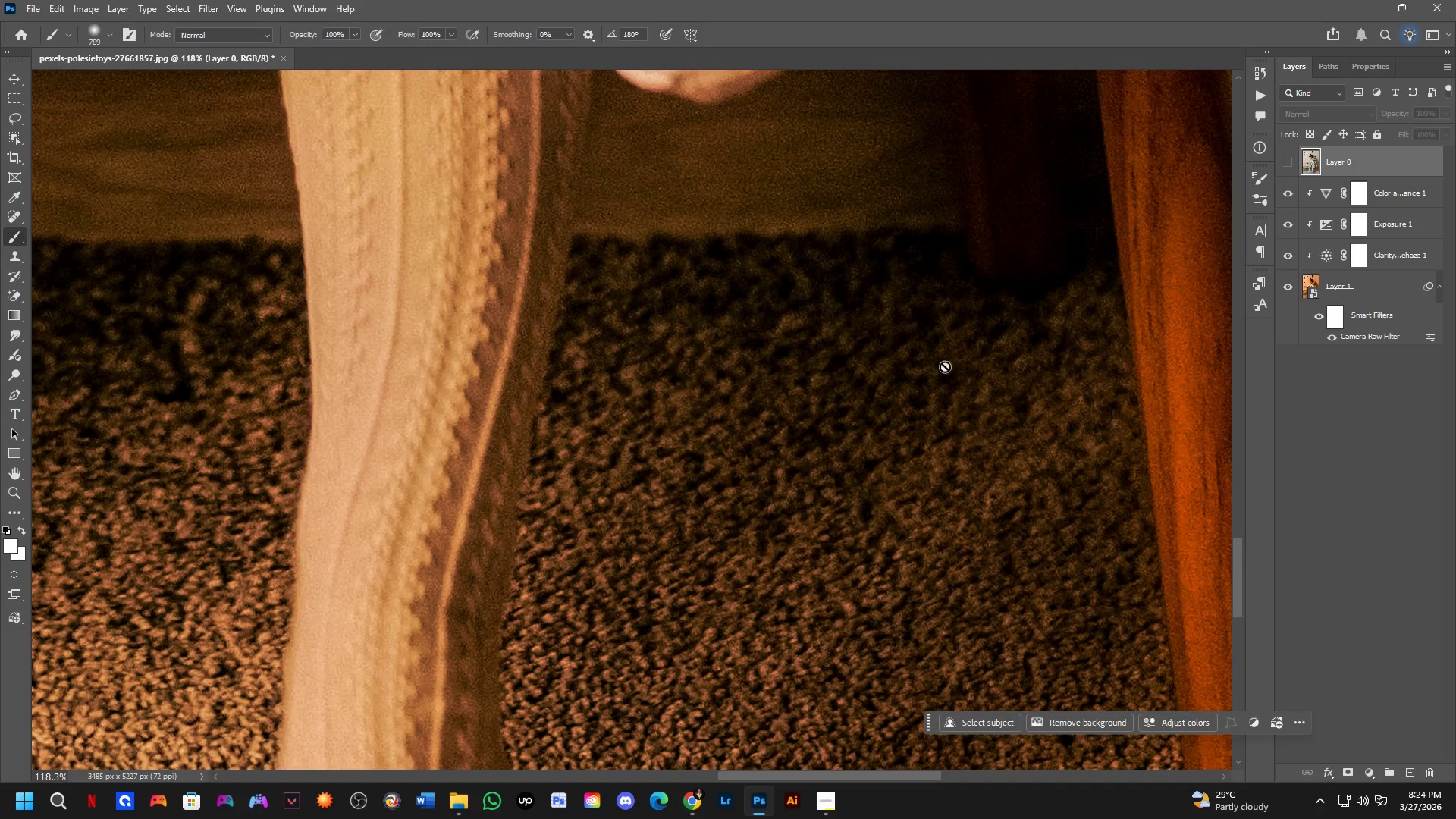 
hold_key(key=Space, duration=0.61)
 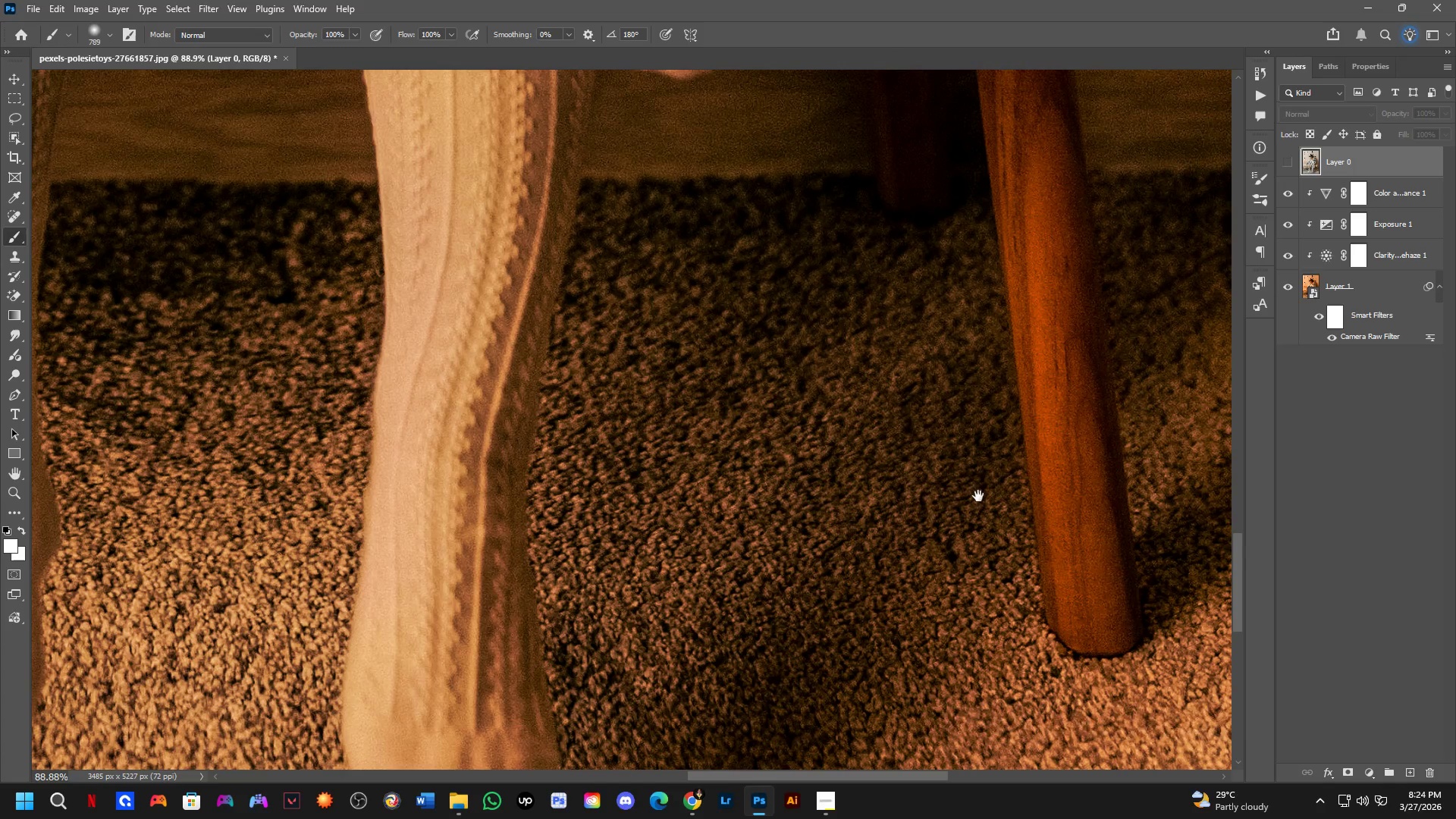 
left_click_drag(start_coordinate=[1015, 509], to_coordinate=[968, 444])
 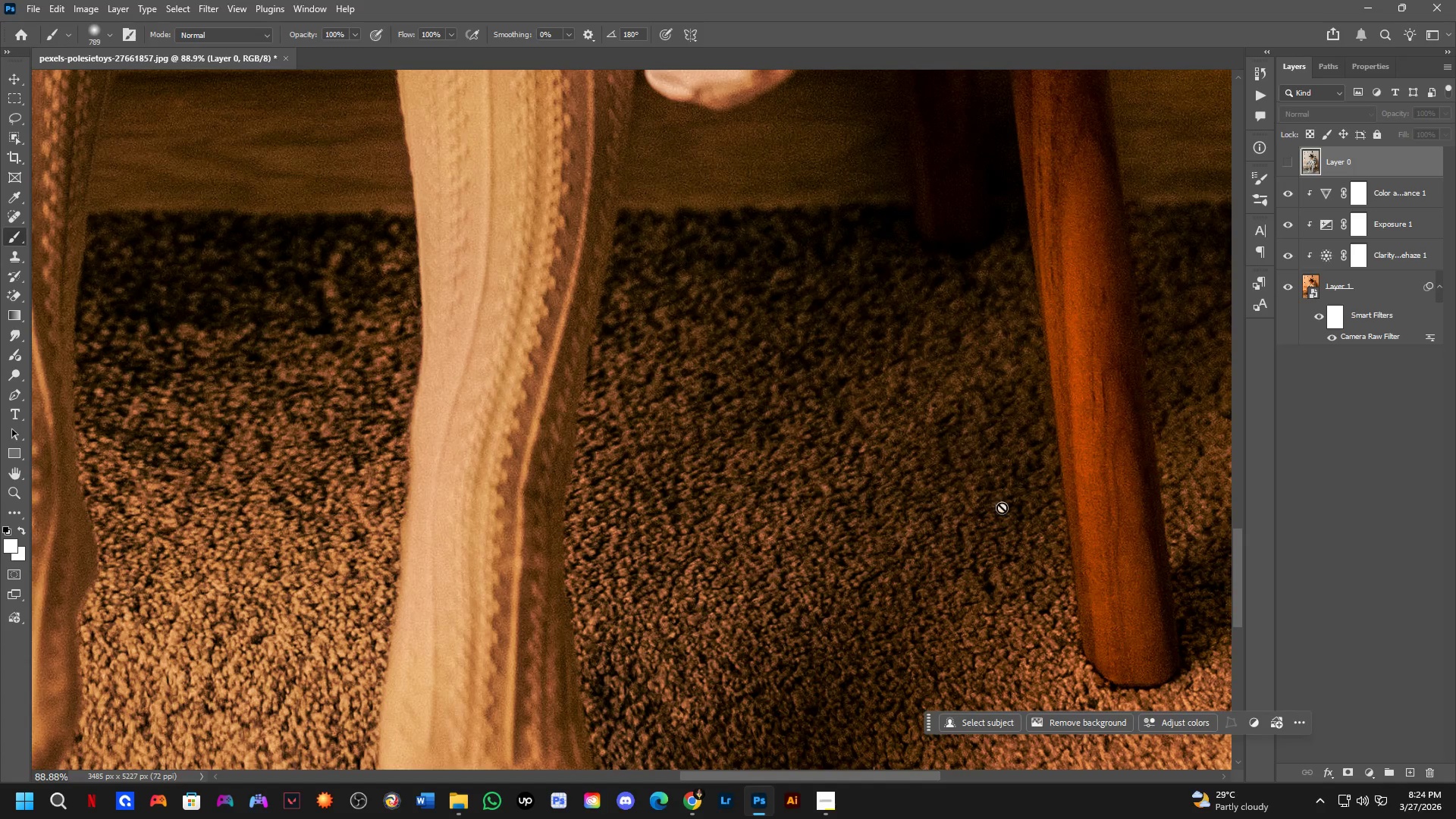 
scroll: coordinate [949, 391], scroll_direction: down, amount: 3.0
 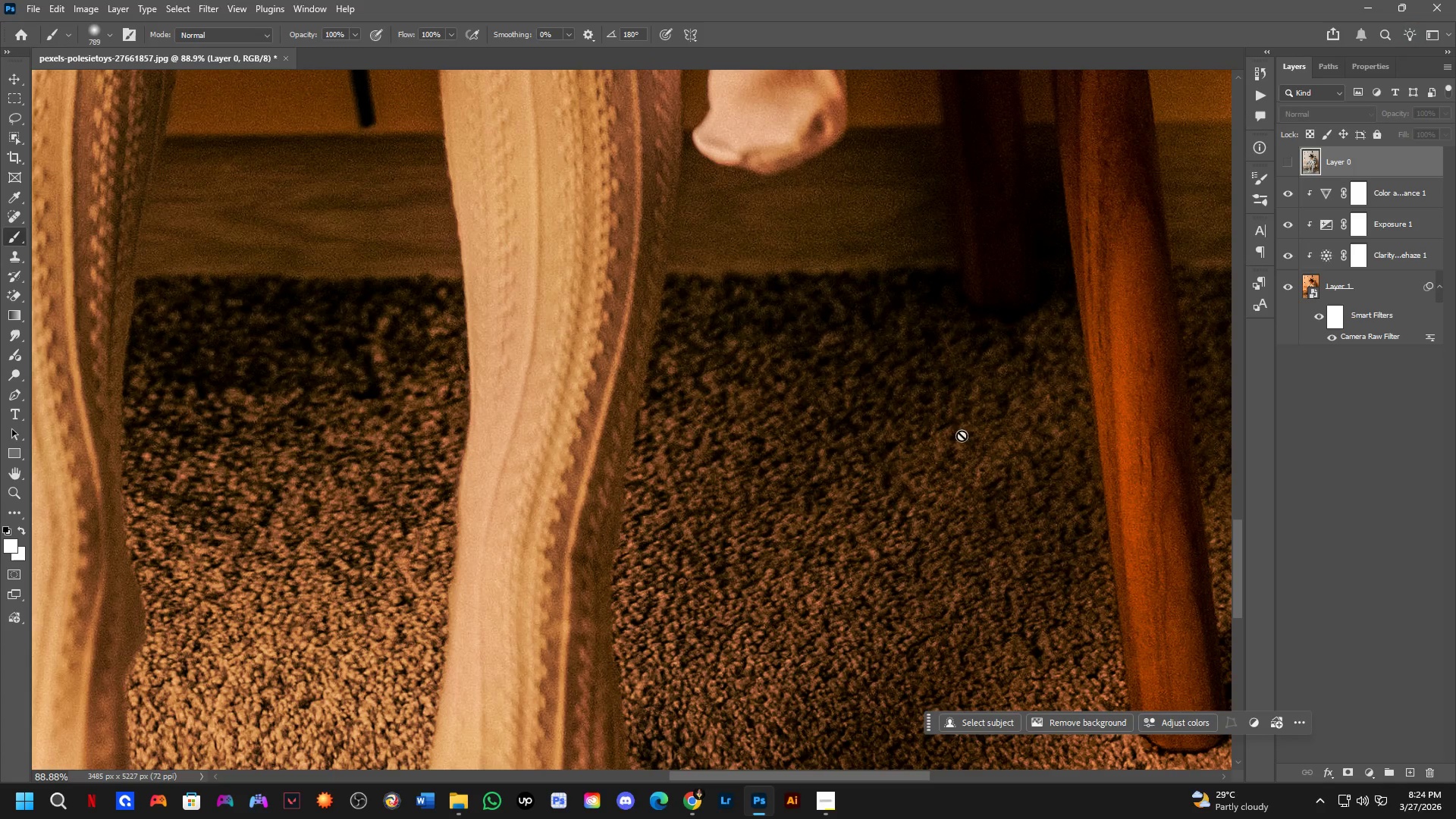 
hold_key(key=Space, duration=0.47)
 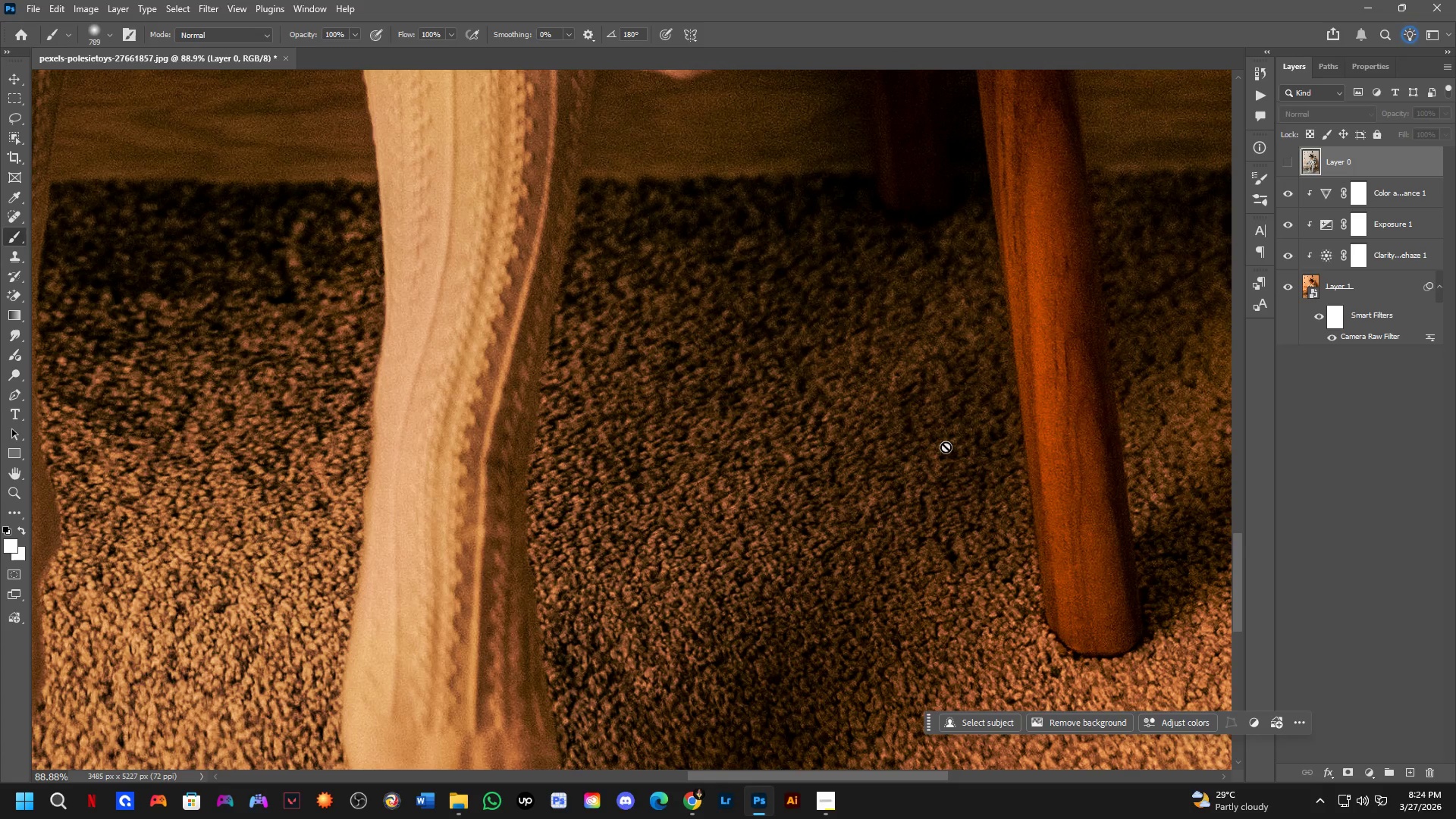 
left_click_drag(start_coordinate=[1015, 527], to_coordinate=[978, 496])
 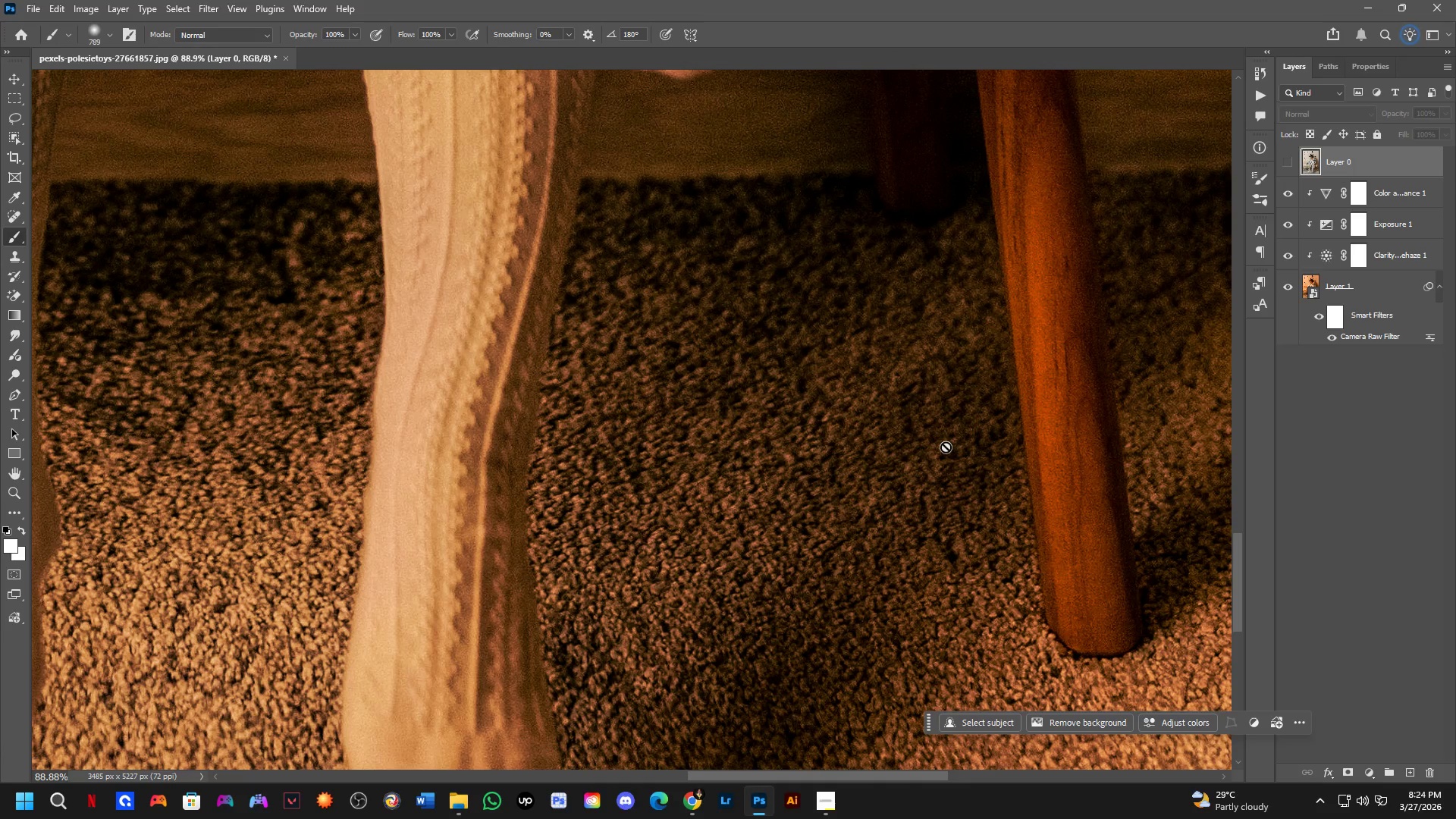 
key(Shift+ShiftLeft)
 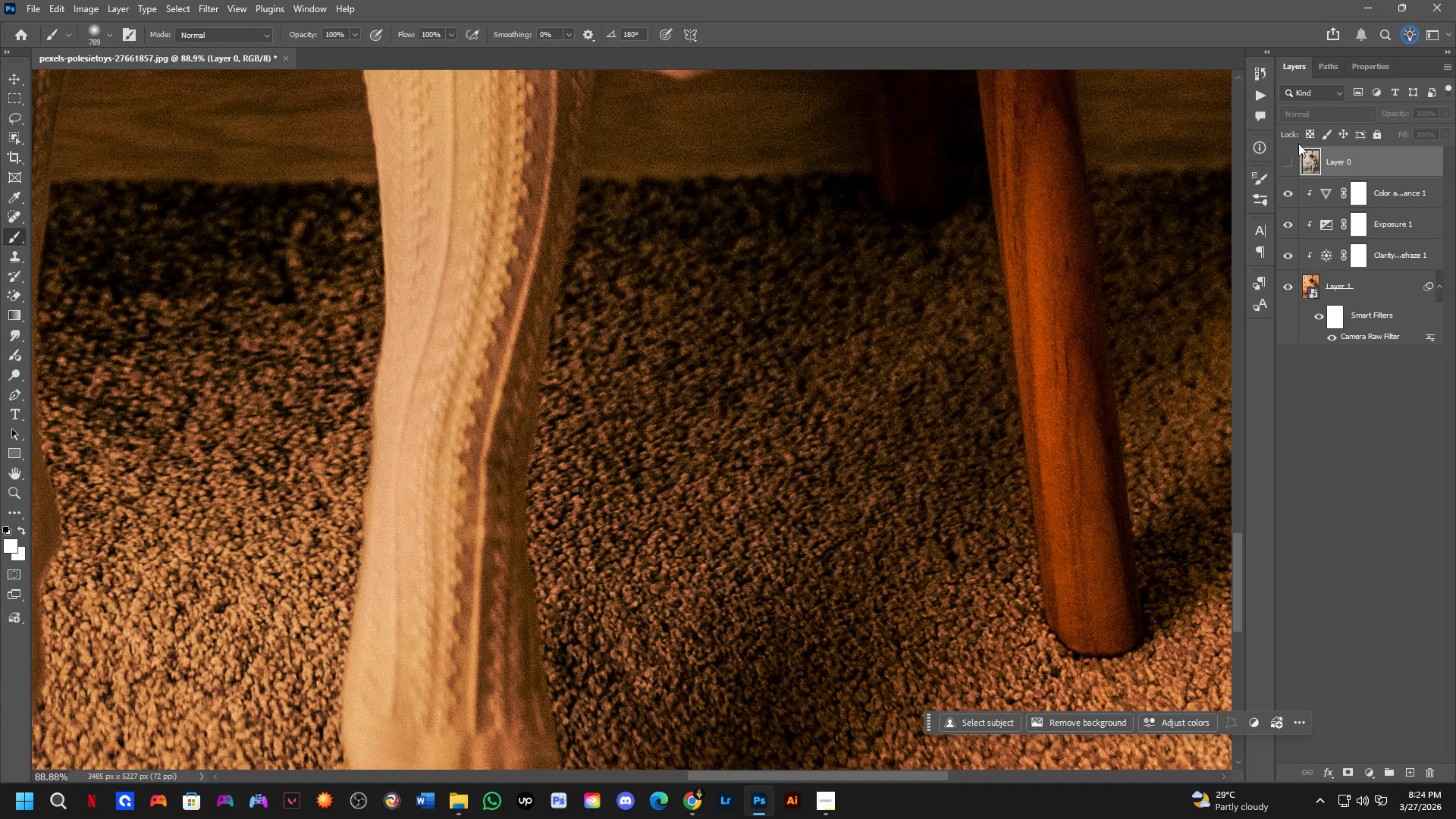 
left_click([1286, 169])
 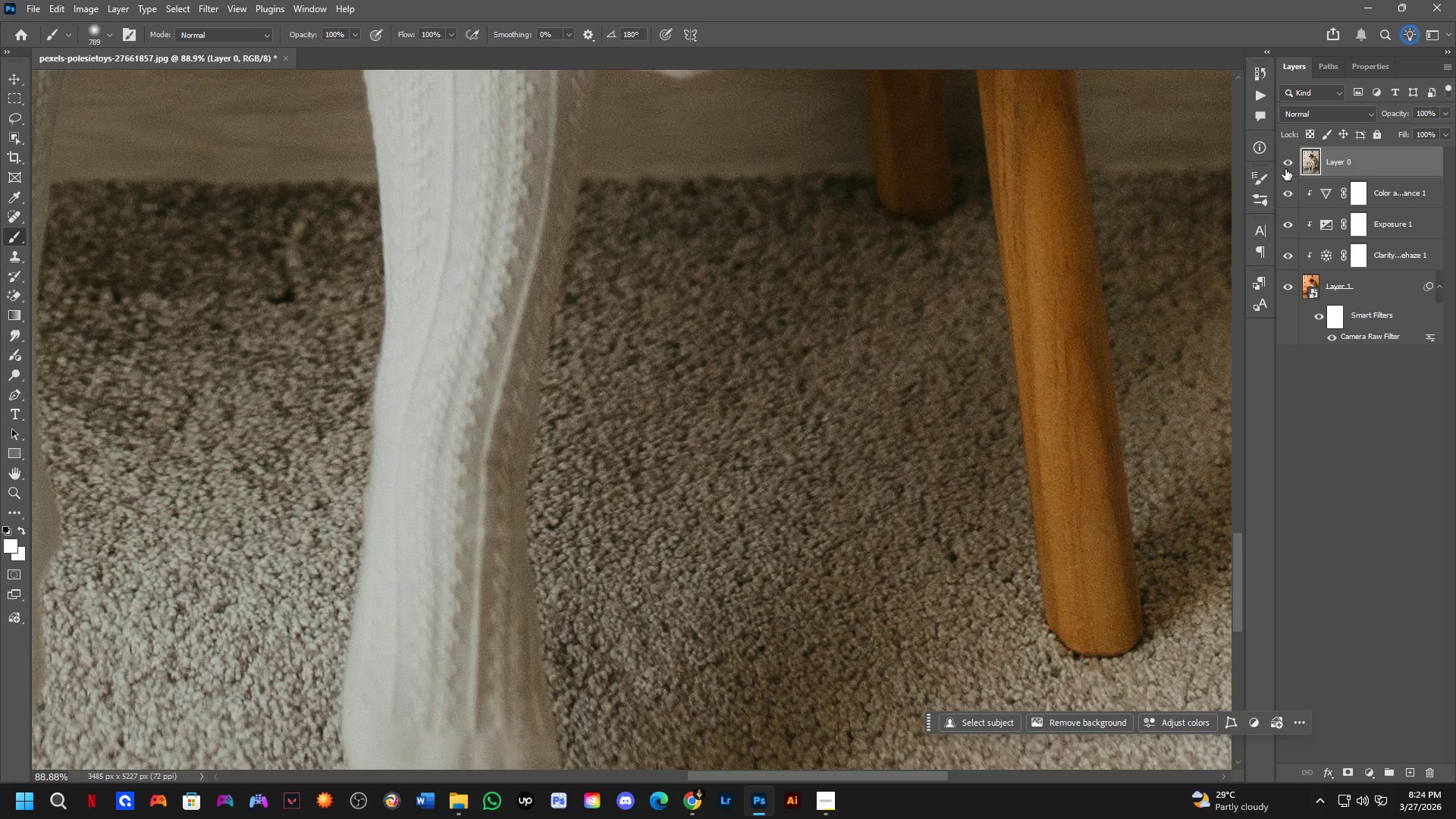 
left_click([1285, 169])
 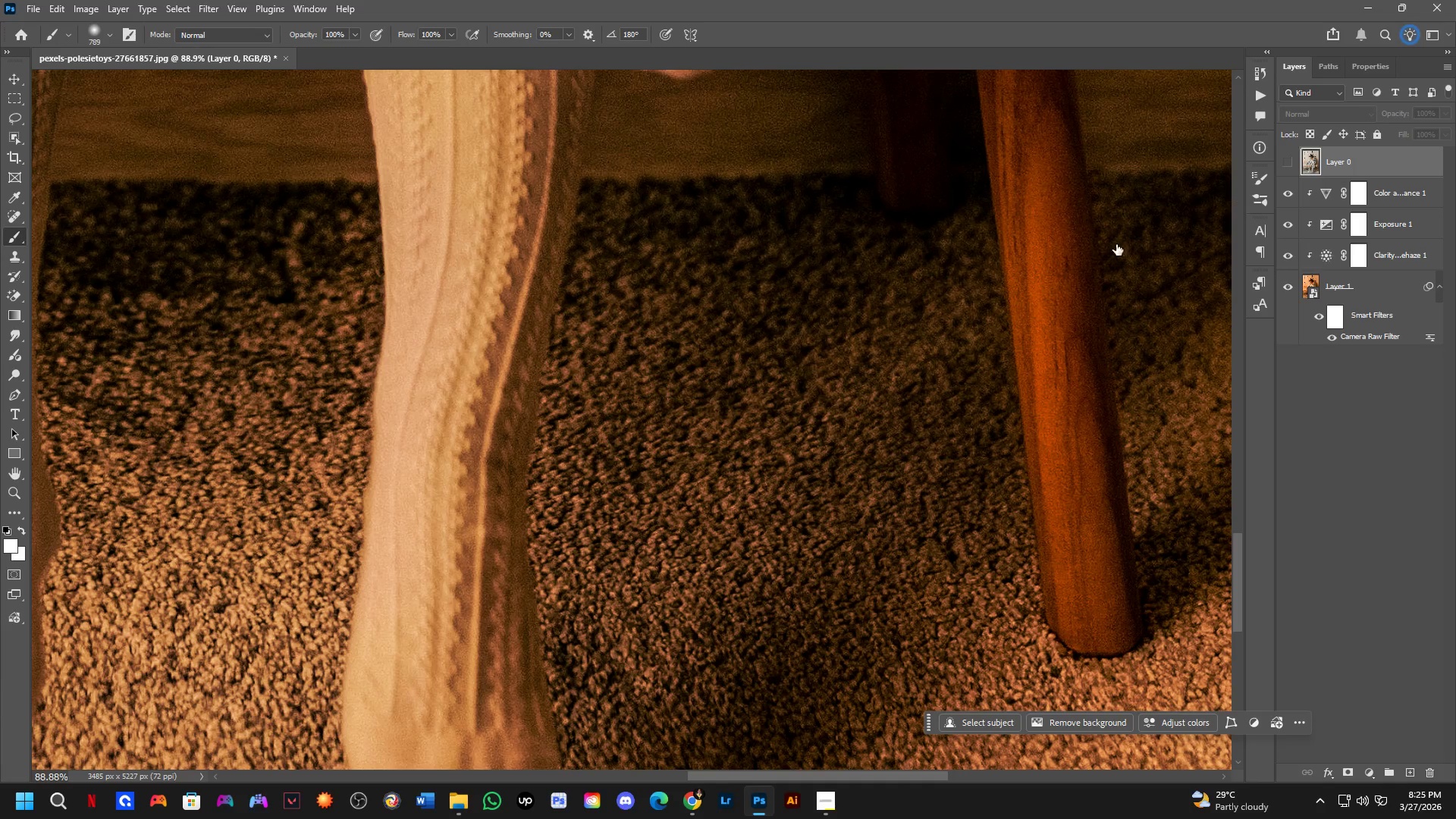 
key(Shift+ShiftLeft)
 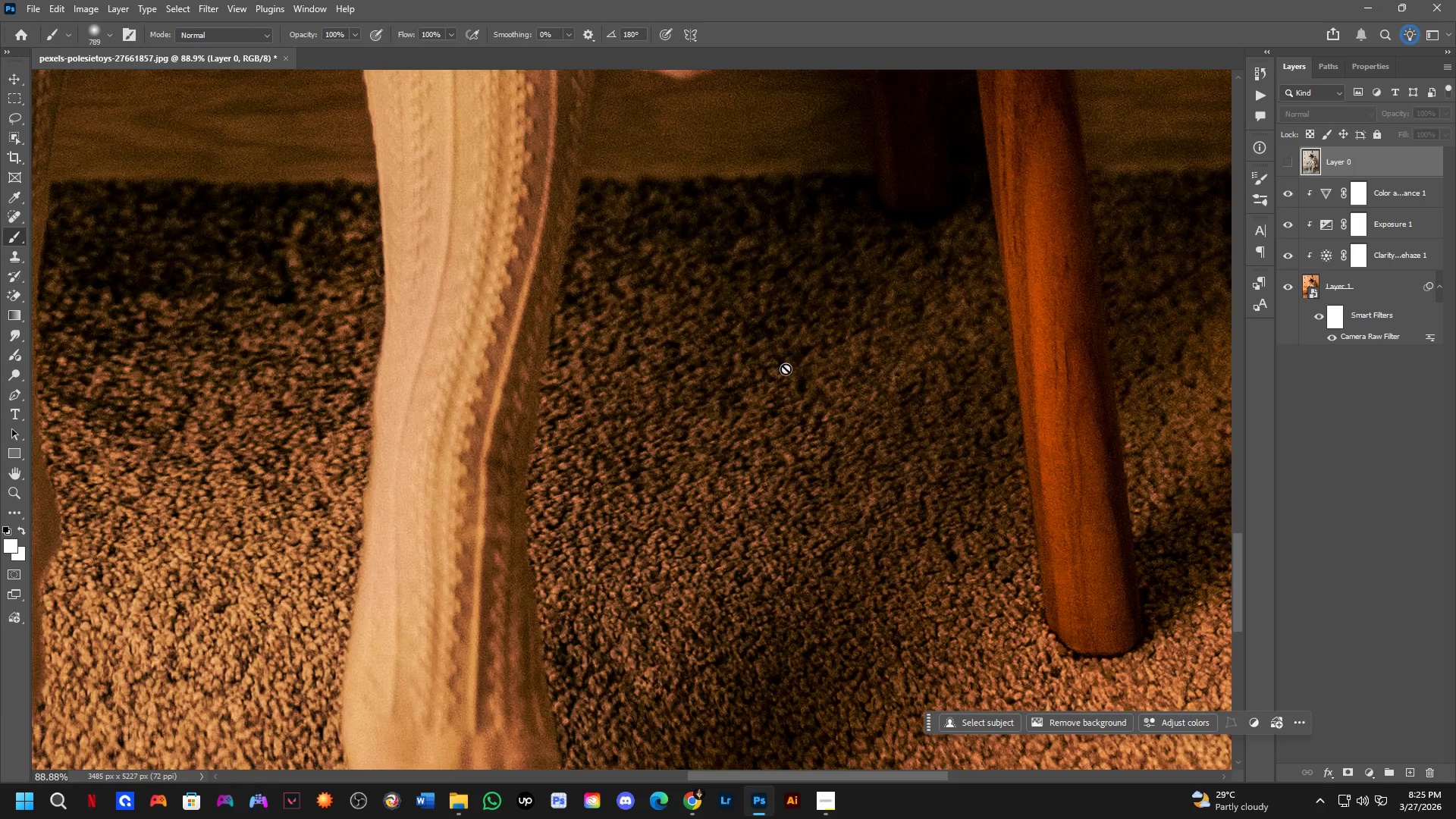 
key(Shift+ShiftLeft)
 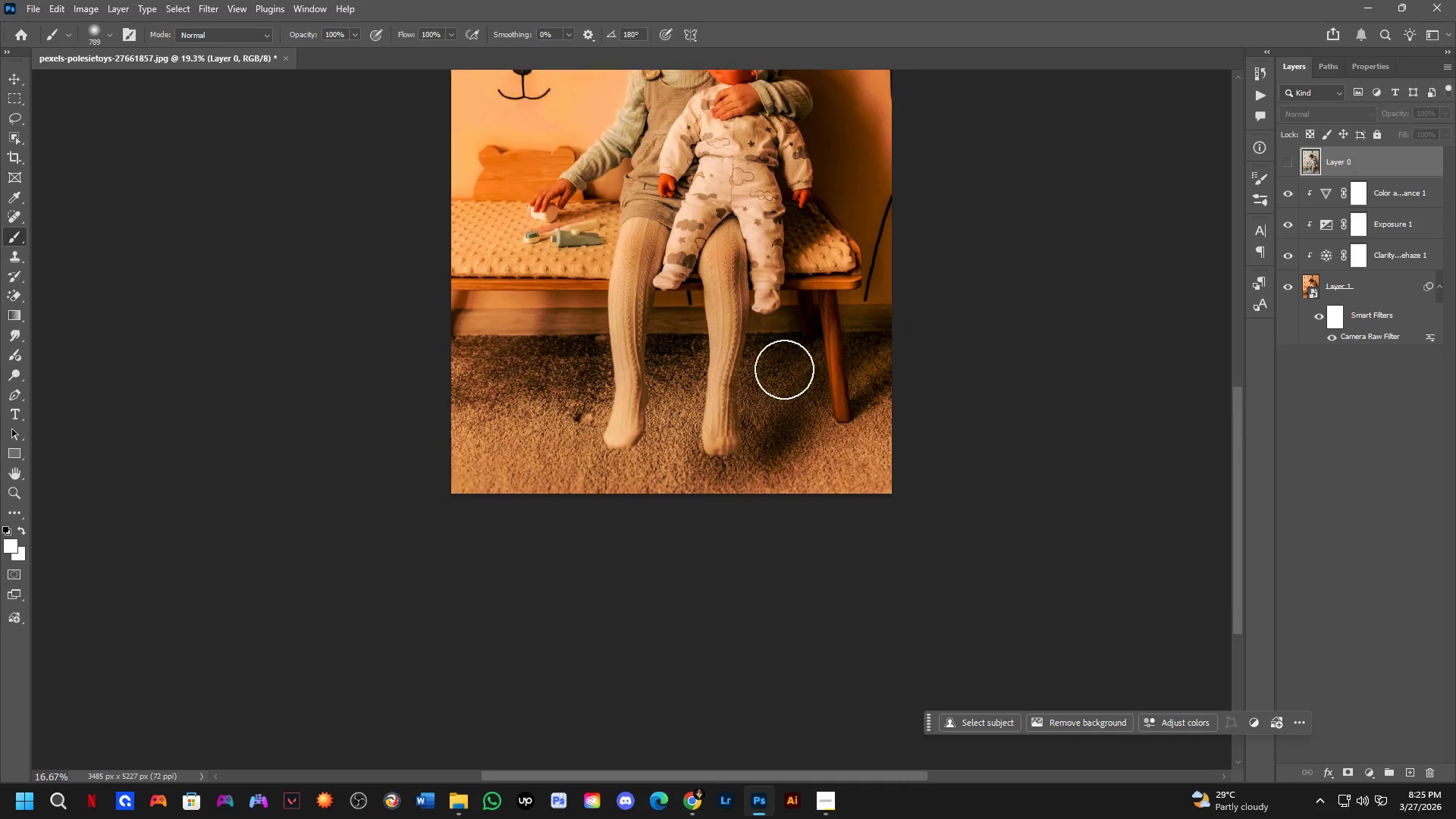 
hold_key(key=Space, duration=0.64)
 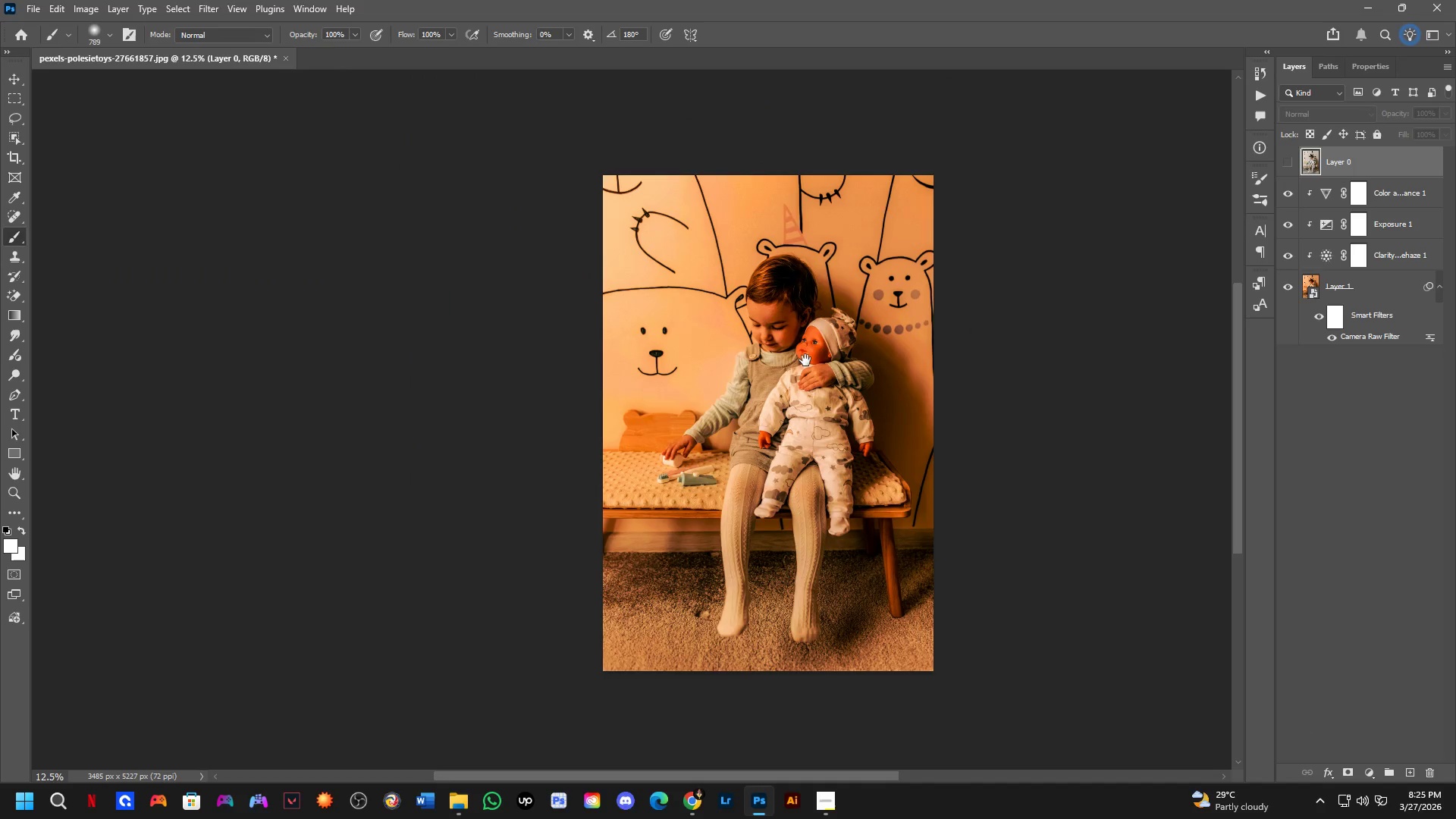 
left_click_drag(start_coordinate=[763, 270], to_coordinate=[808, 394])
 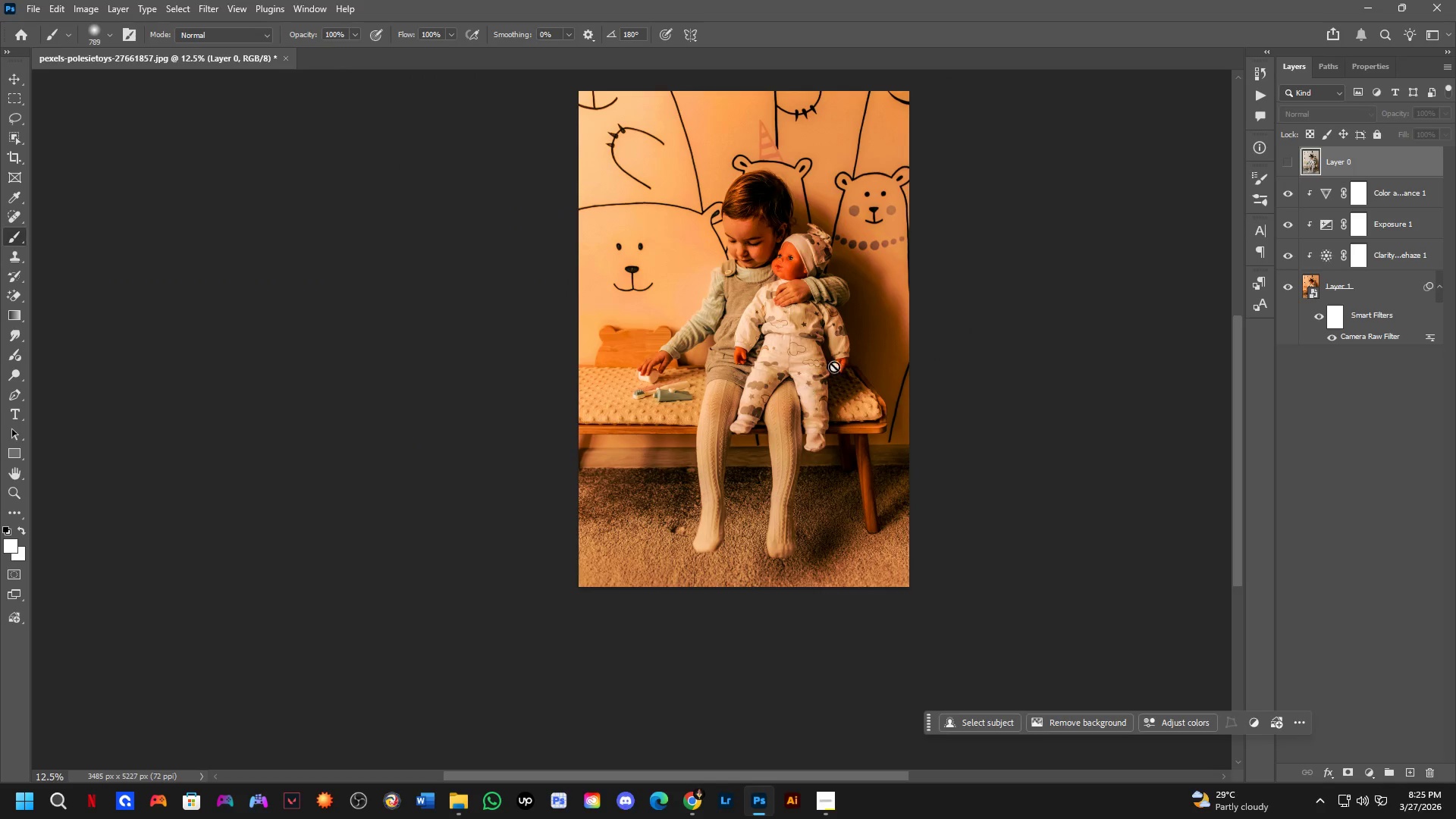 
scroll: coordinate [784, 369], scroll_direction: down, amount: 12.0
 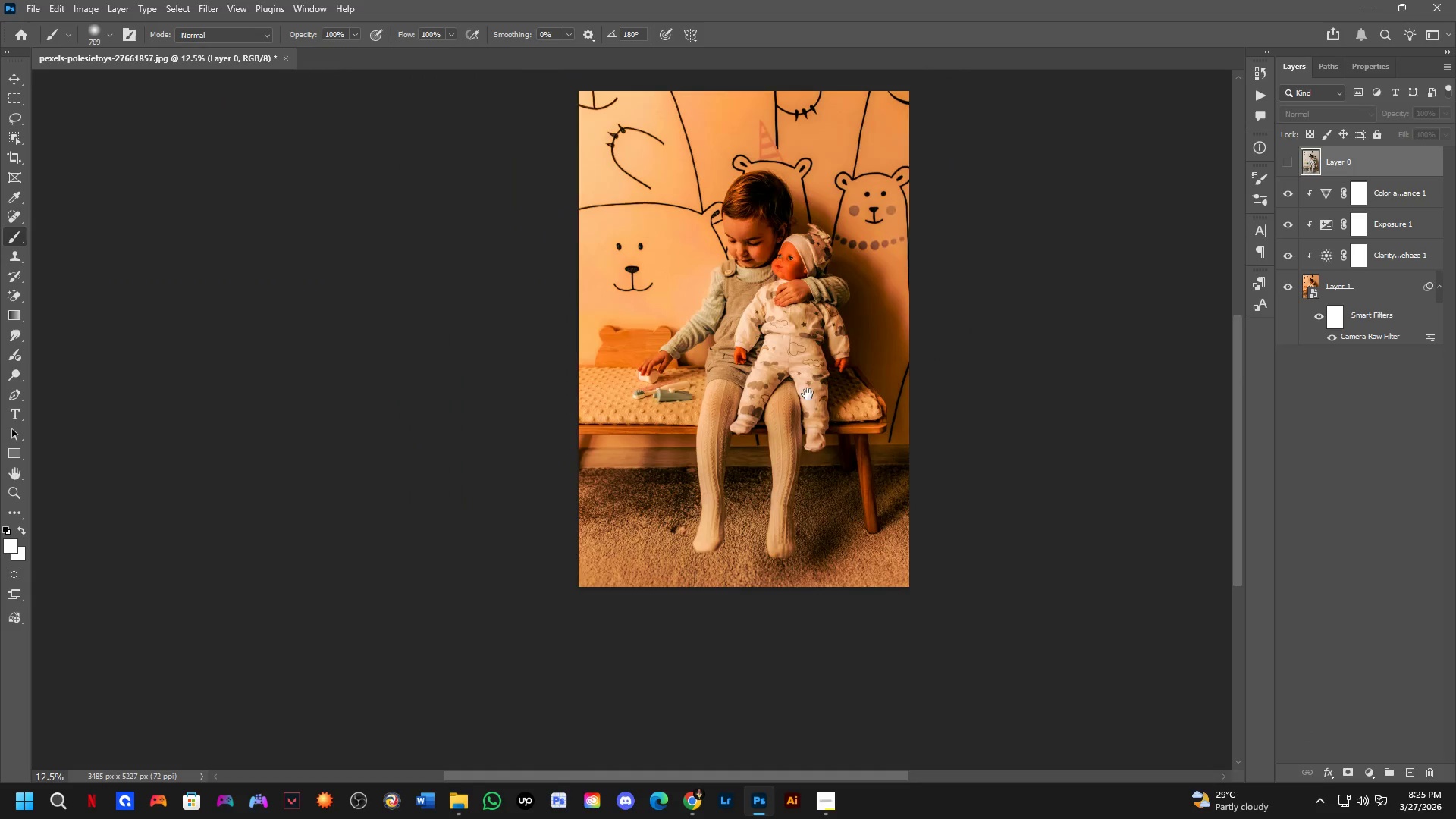 
hold_key(key=Space, duration=0.48)
 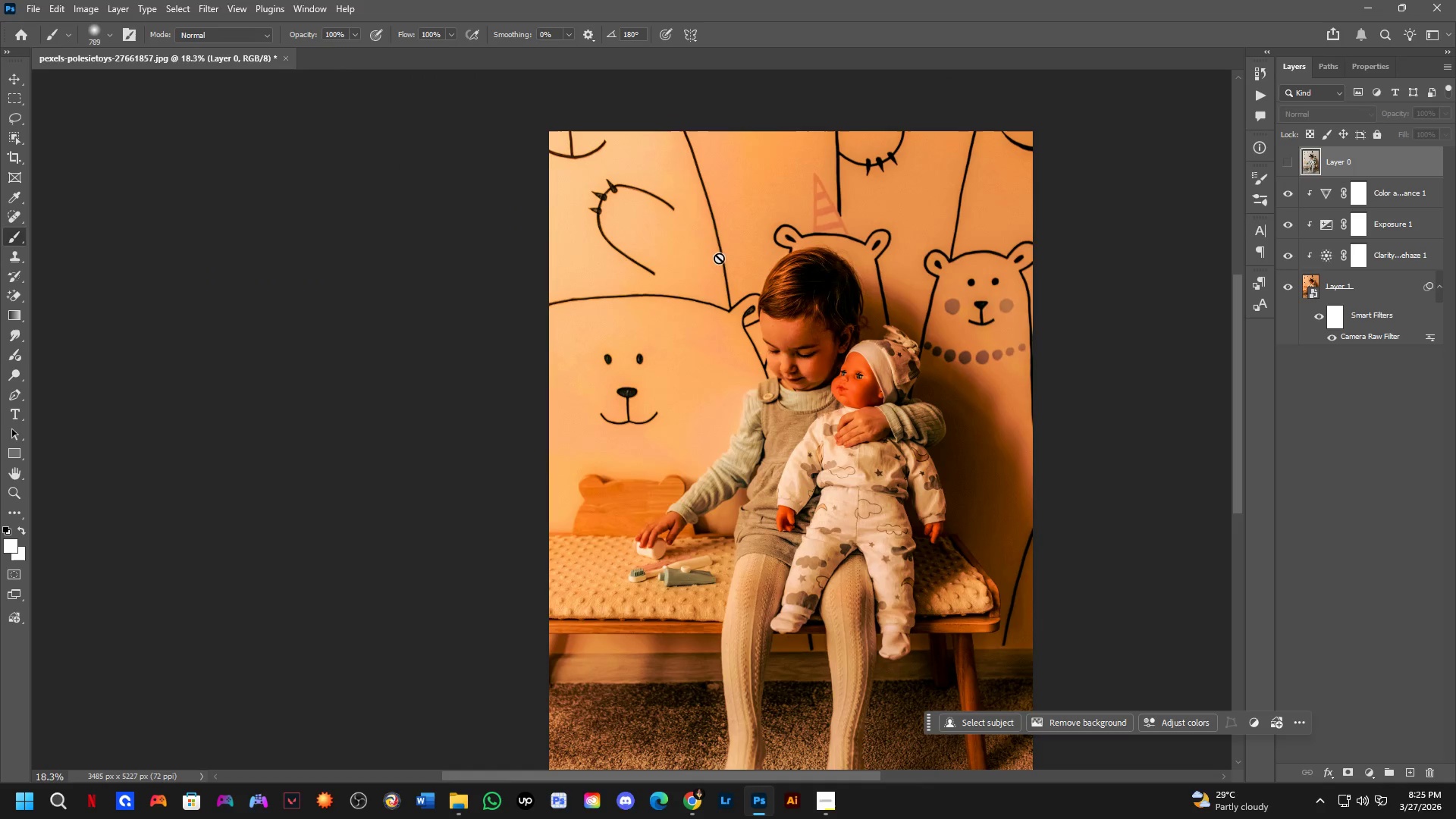 
left_click_drag(start_coordinate=[781, 276], to_coordinate=[805, 360])
 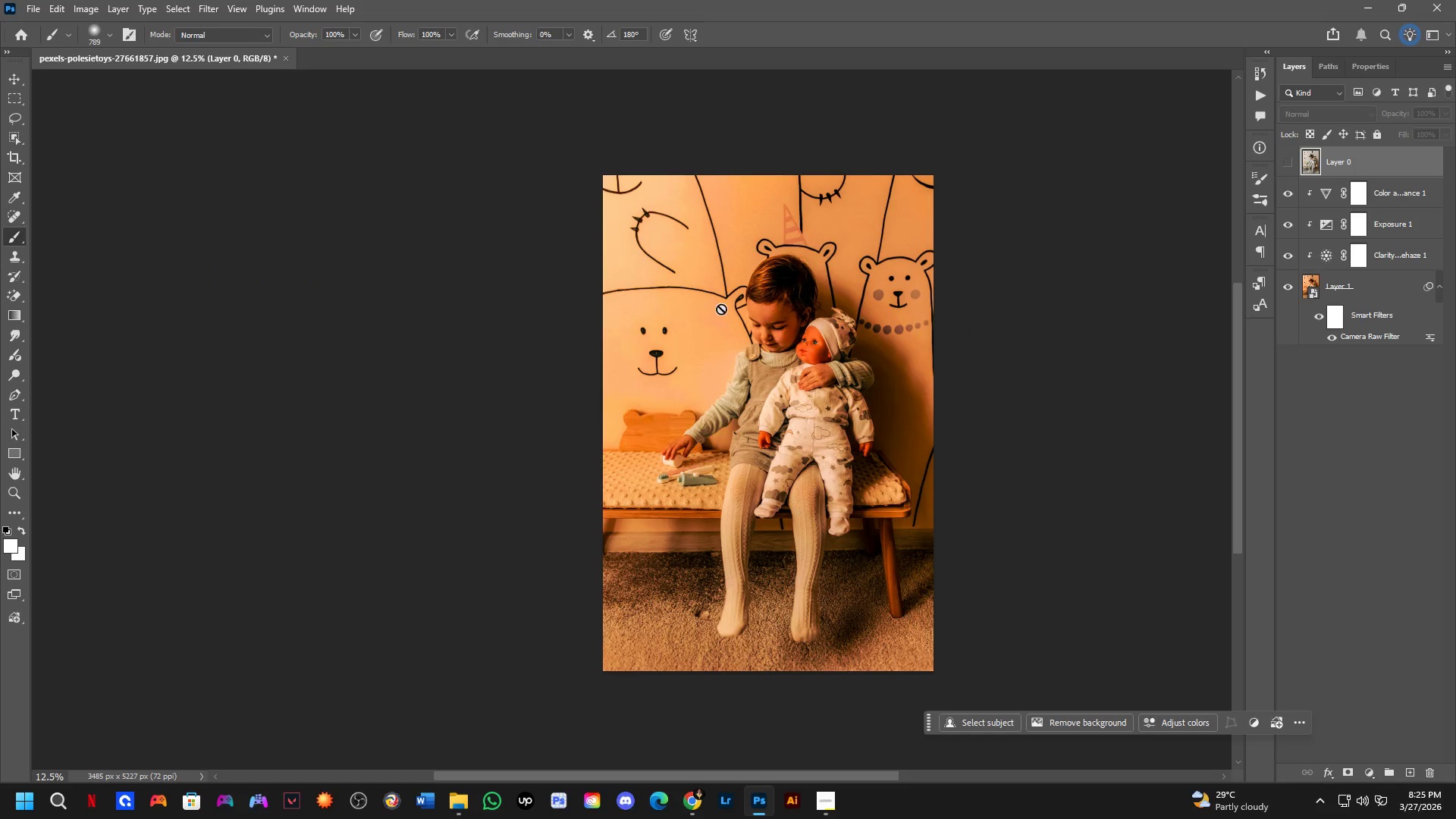 
scroll: coordinate [719, 258], scroll_direction: up, amount: 4.0